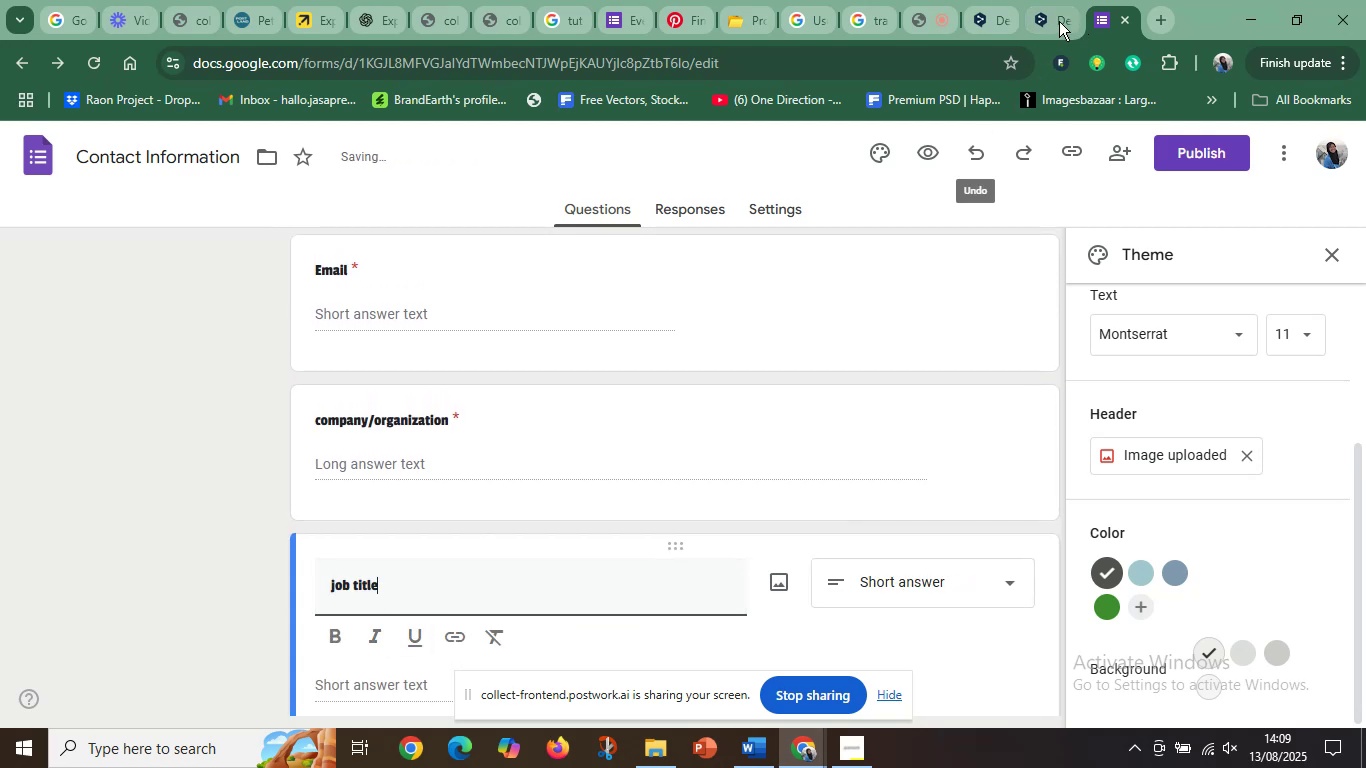 
left_click([1045, 20])
 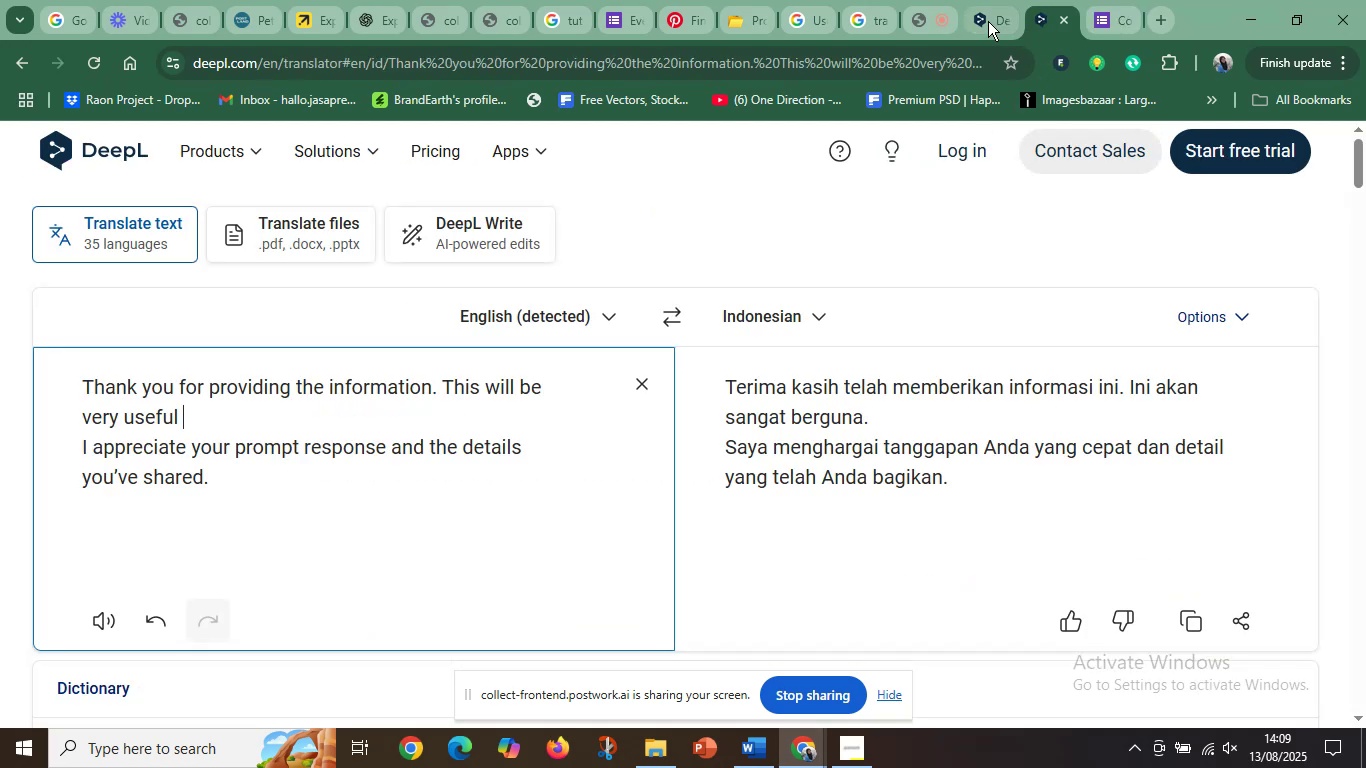 
double_click([988, 21])
 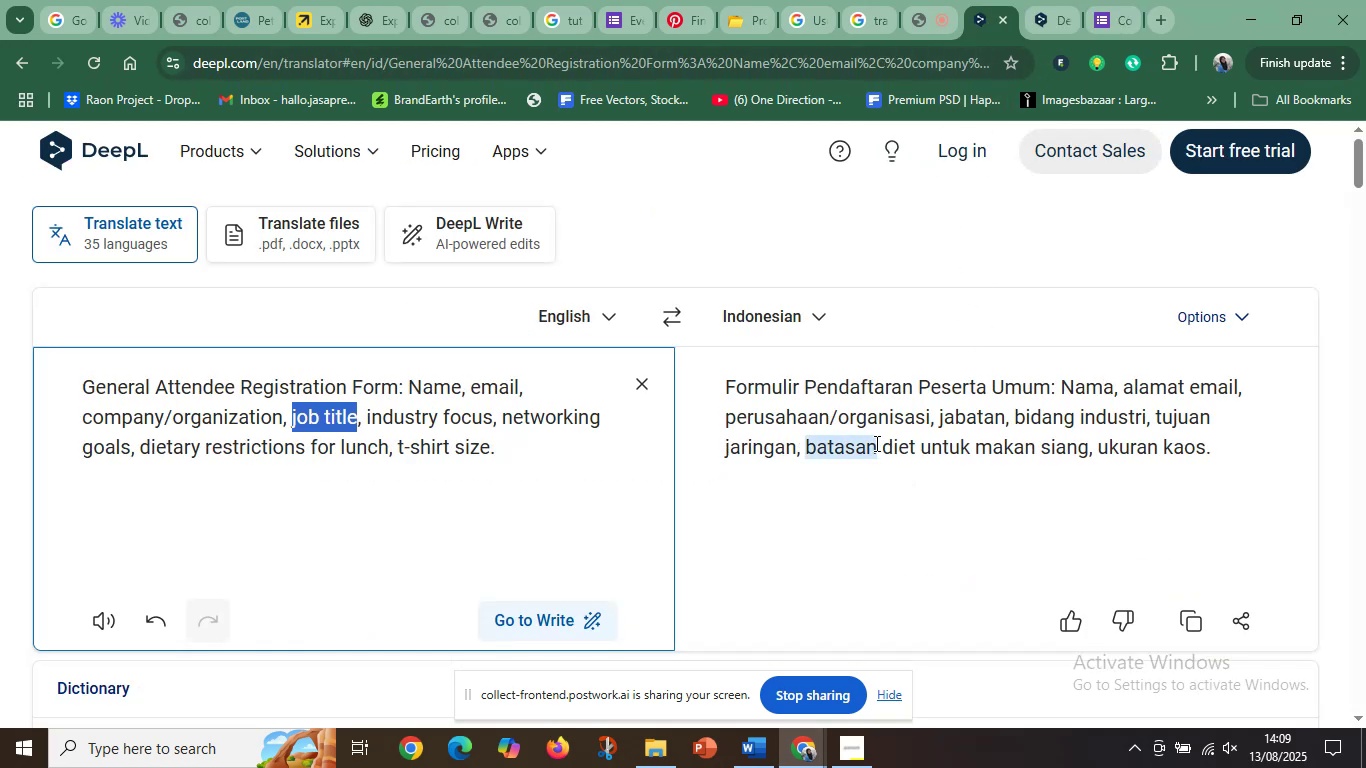 
left_click([987, 420])
 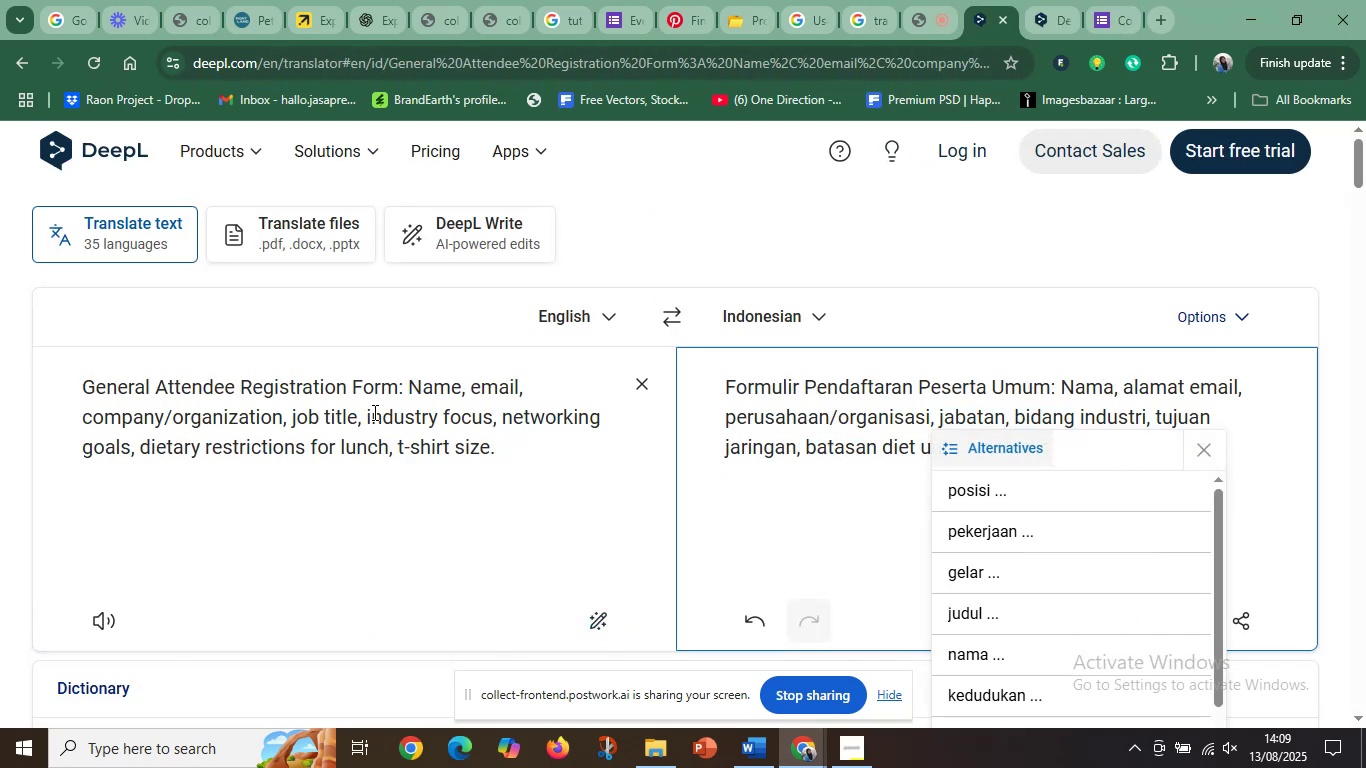 
left_click([378, 415])
 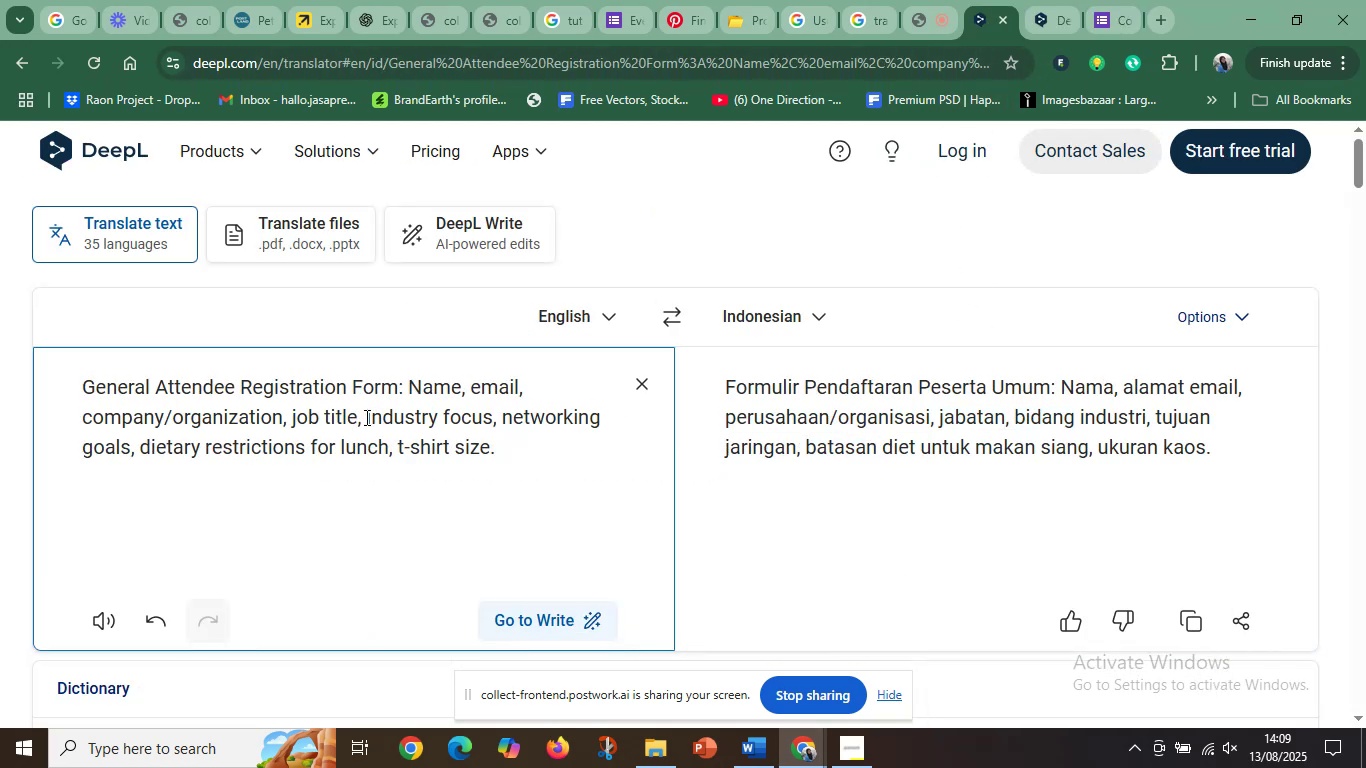 
left_click_drag(start_coordinate=[362, 417], to_coordinate=[490, 415])
 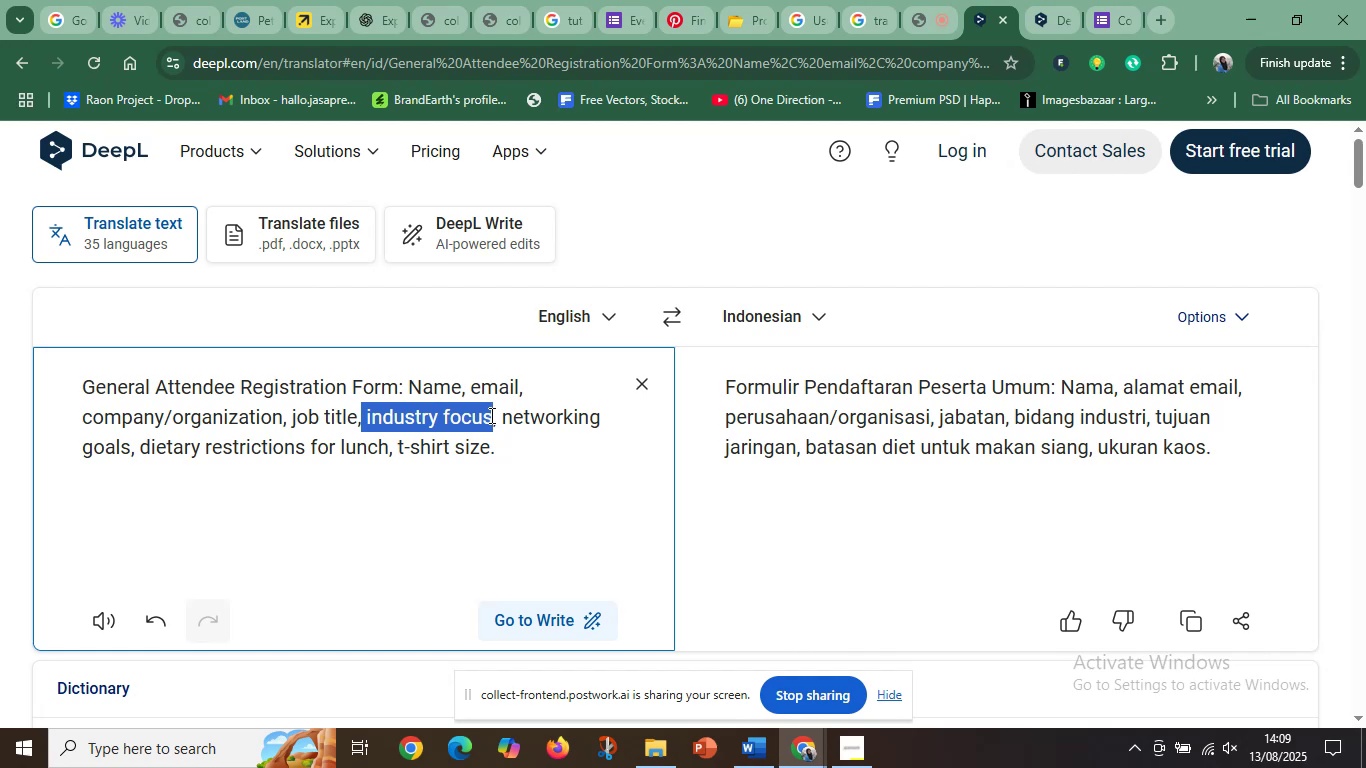 
key(Control+C)
 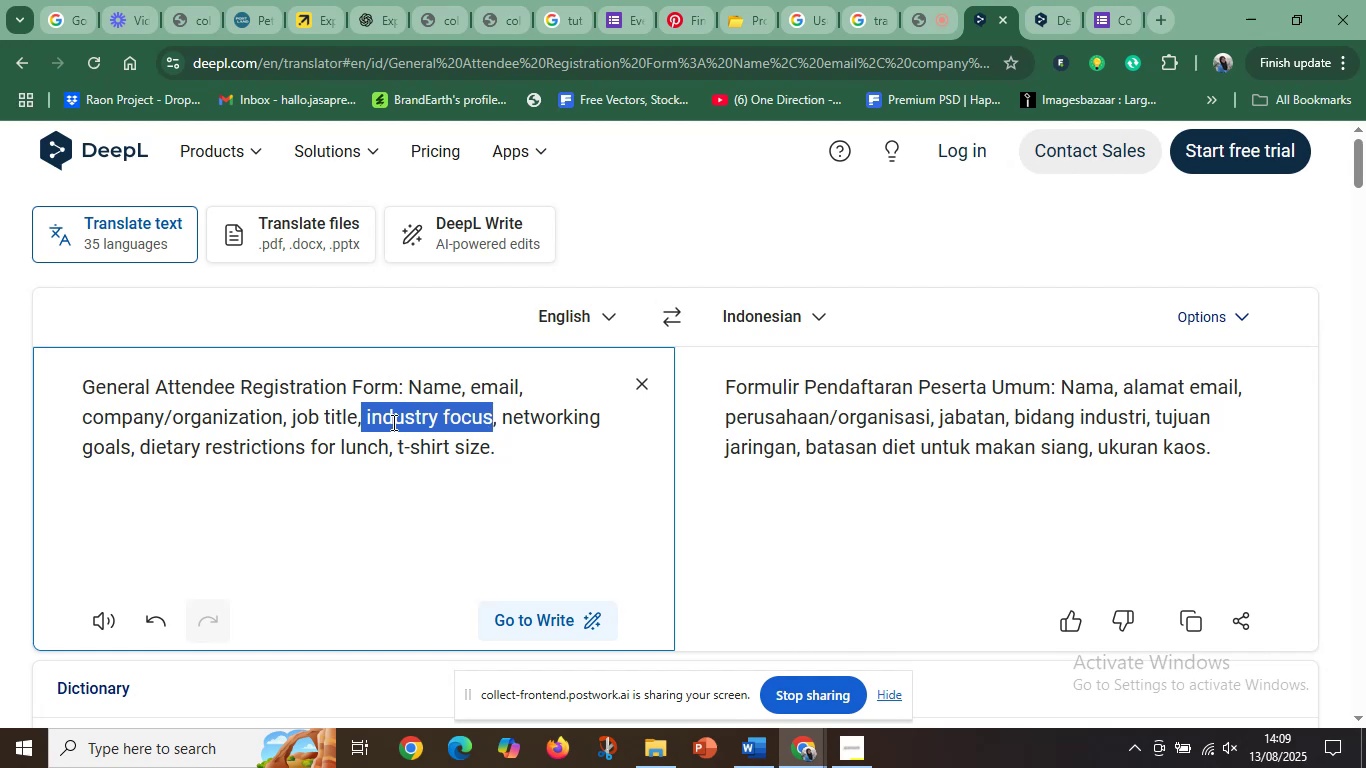 
left_click([386, 422])
 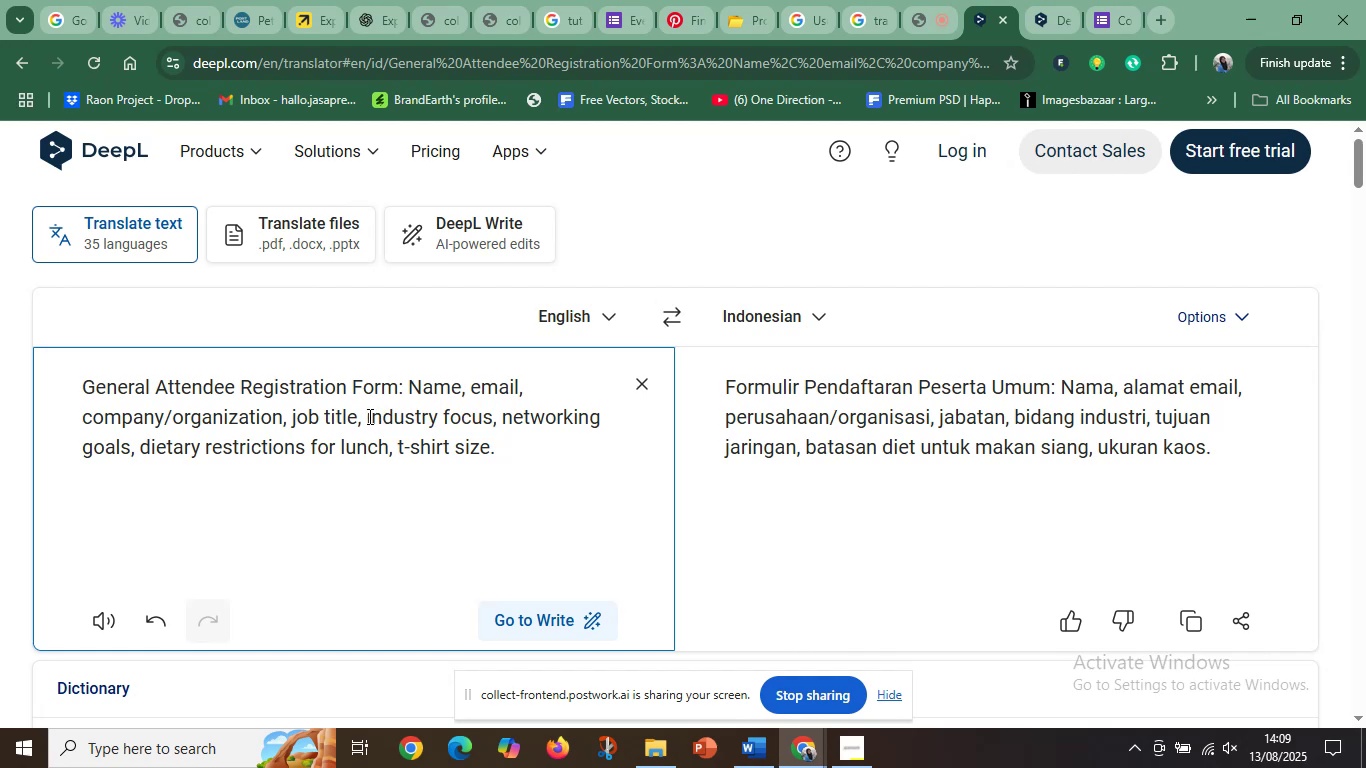 
left_click_drag(start_coordinate=[364, 416], to_coordinate=[489, 411])
 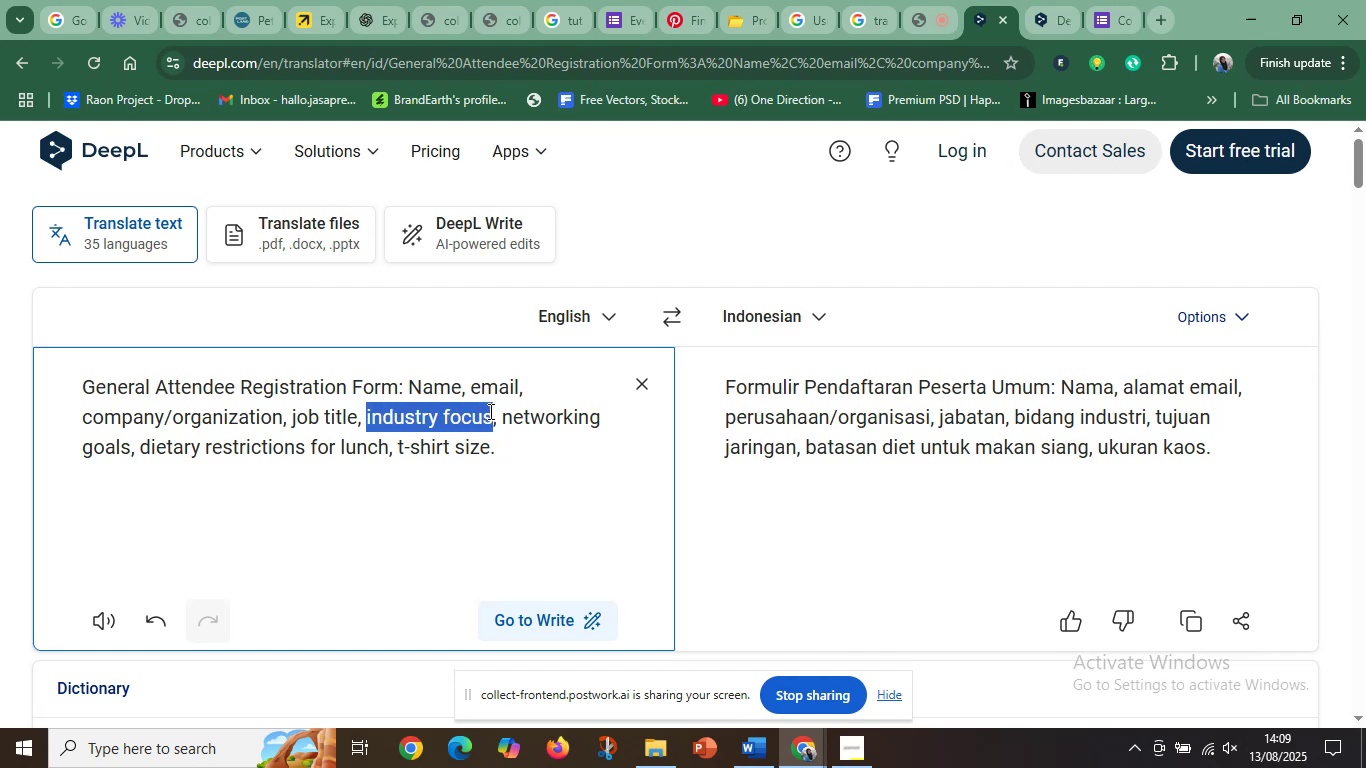 
key(Control+C)
 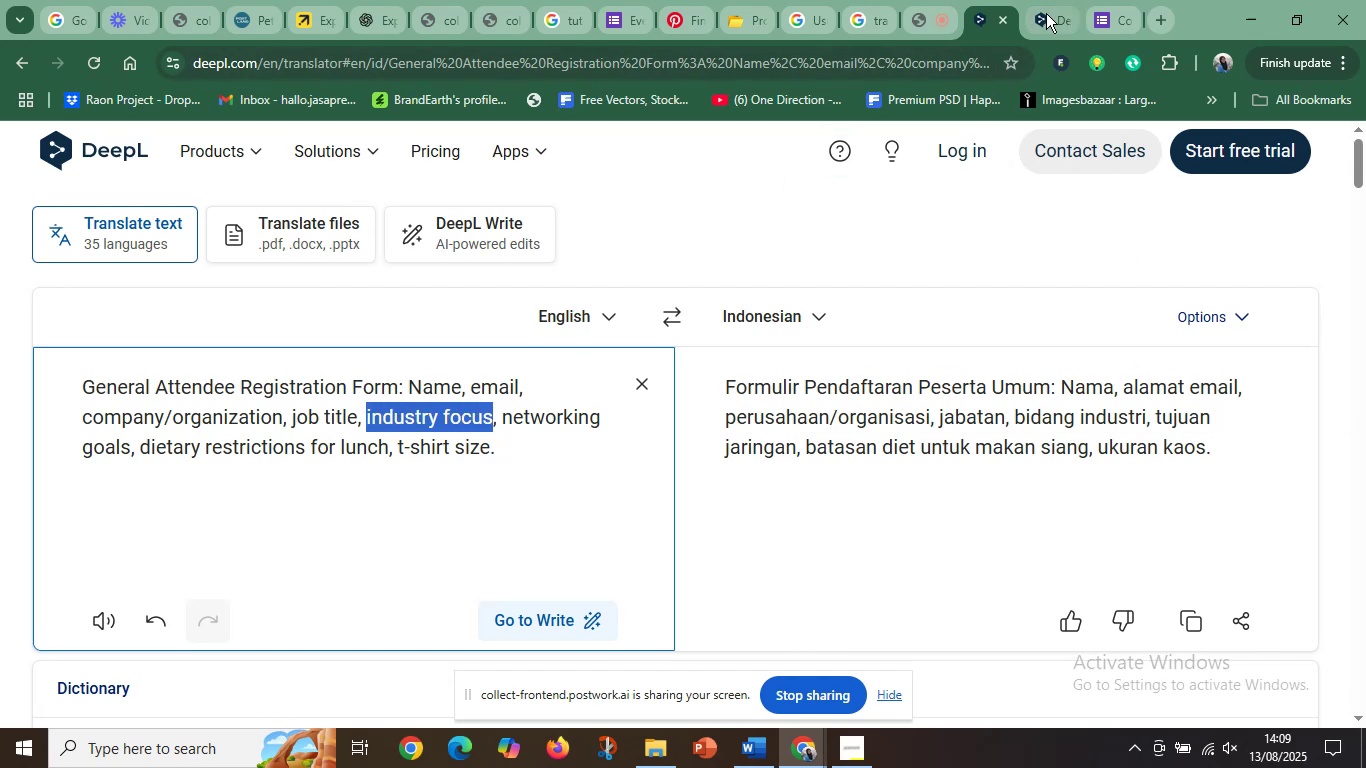 
left_click([1052, 11])
 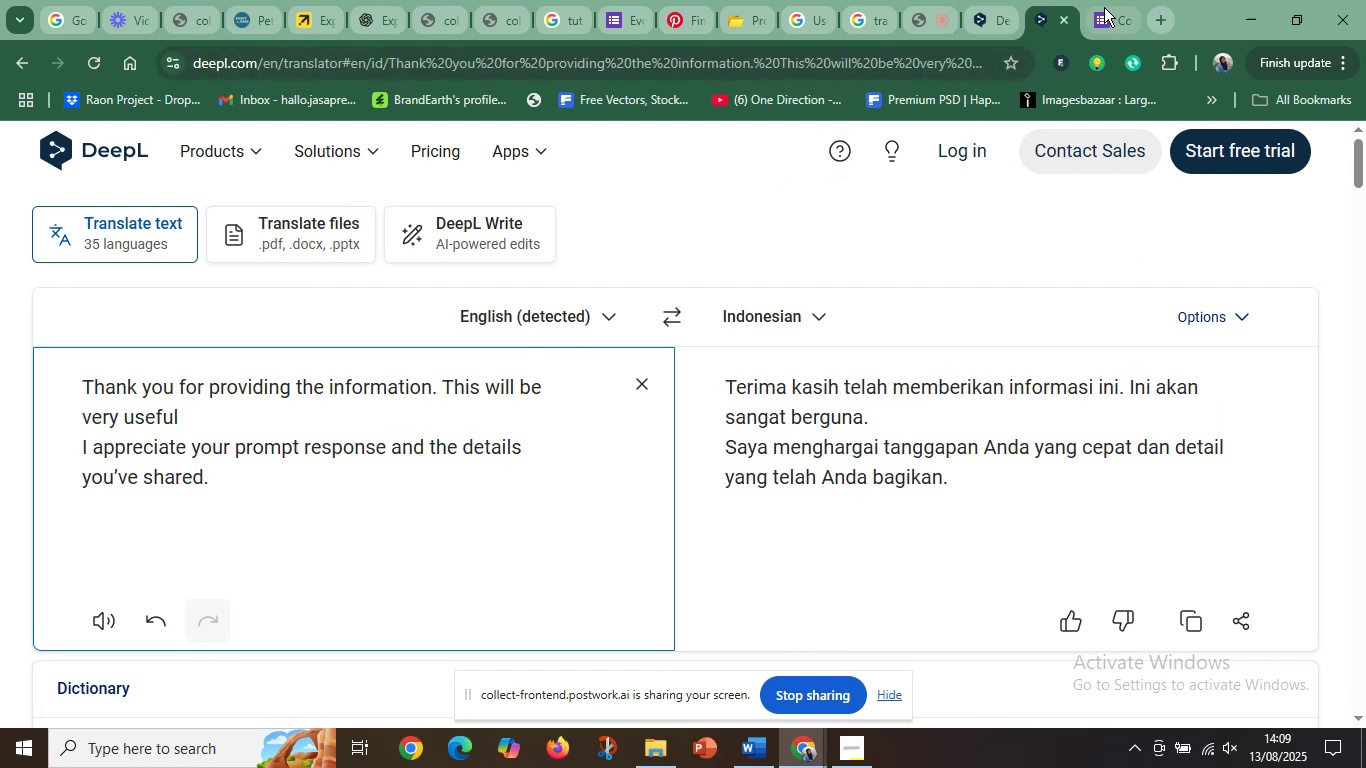 
left_click([1105, 7])
 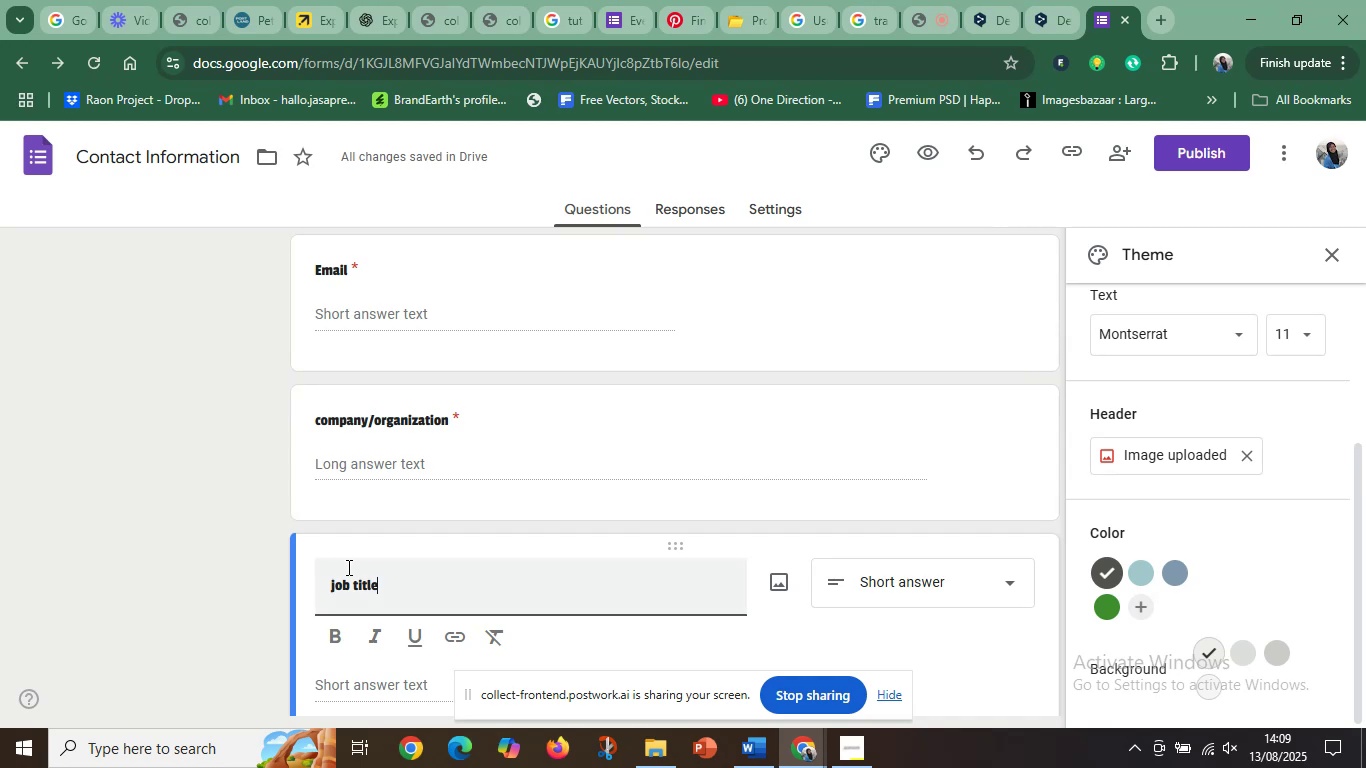 
scroll: coordinate [398, 576], scroll_direction: down, amount: 5.0
 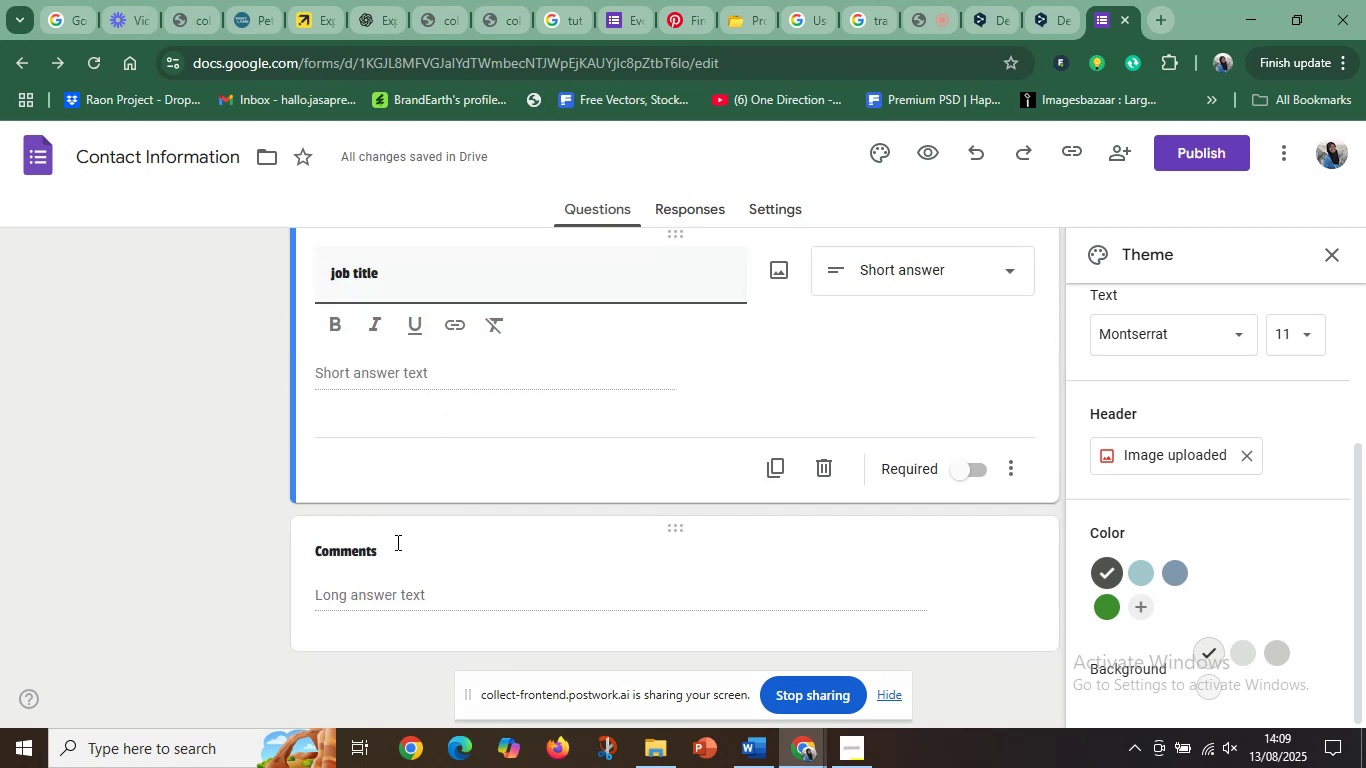 
left_click_drag(start_coordinate=[393, 546], to_coordinate=[289, 549])
 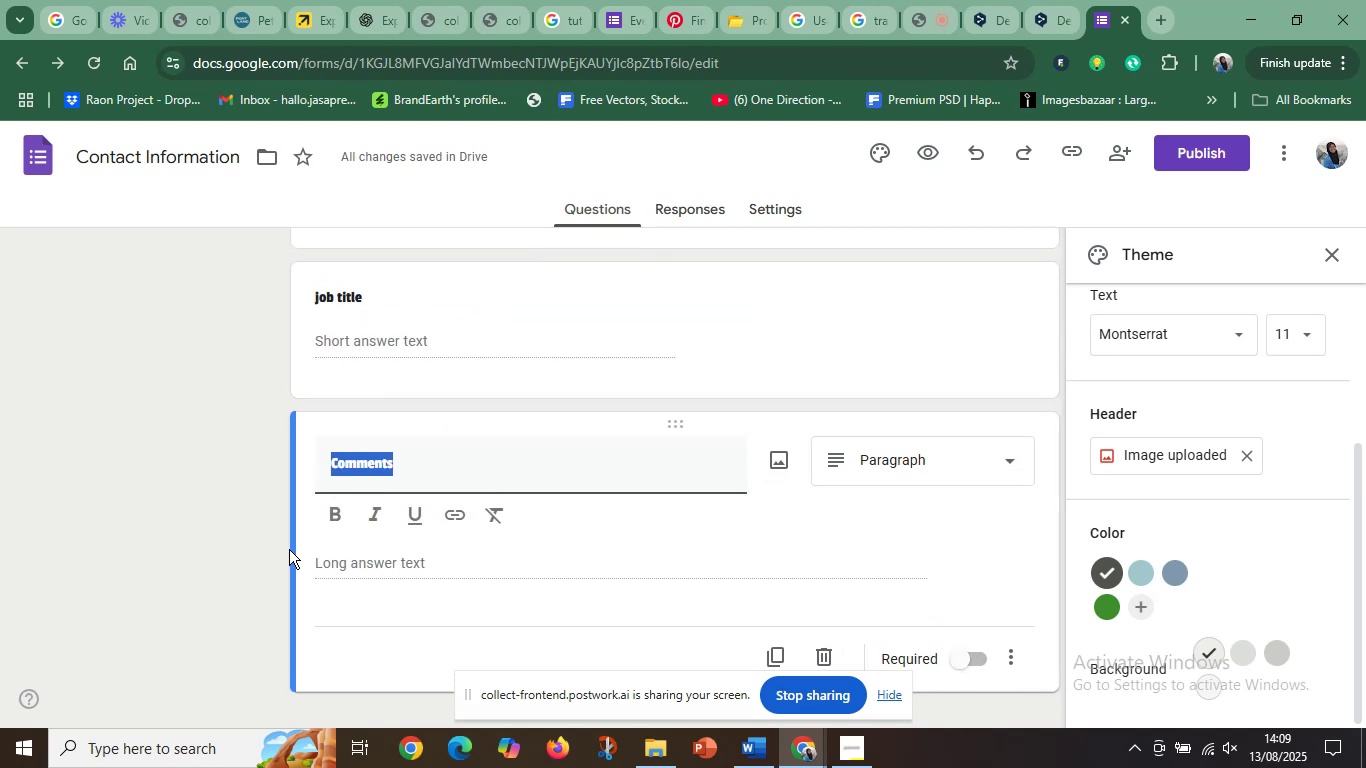 
key(Control+V)
 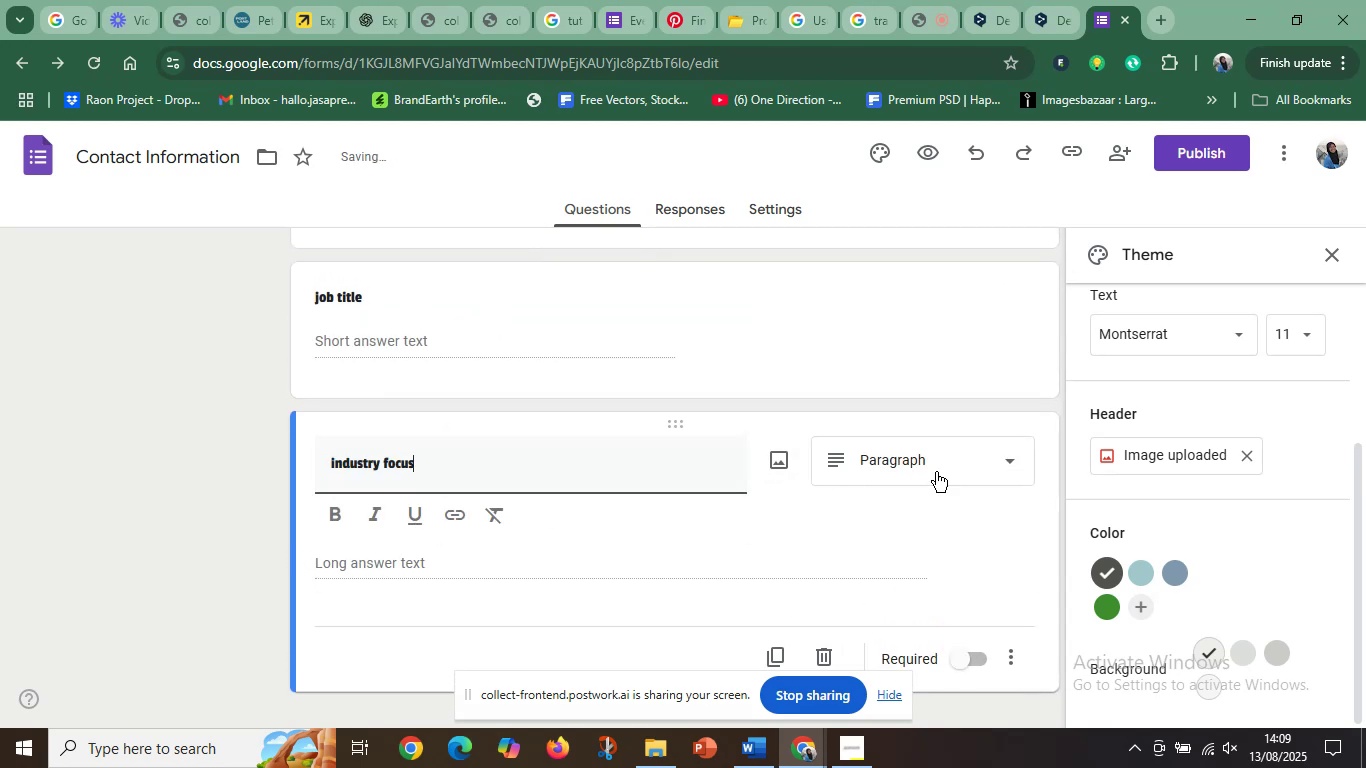 
scroll: coordinate [921, 622], scroll_direction: down, amount: 2.0
 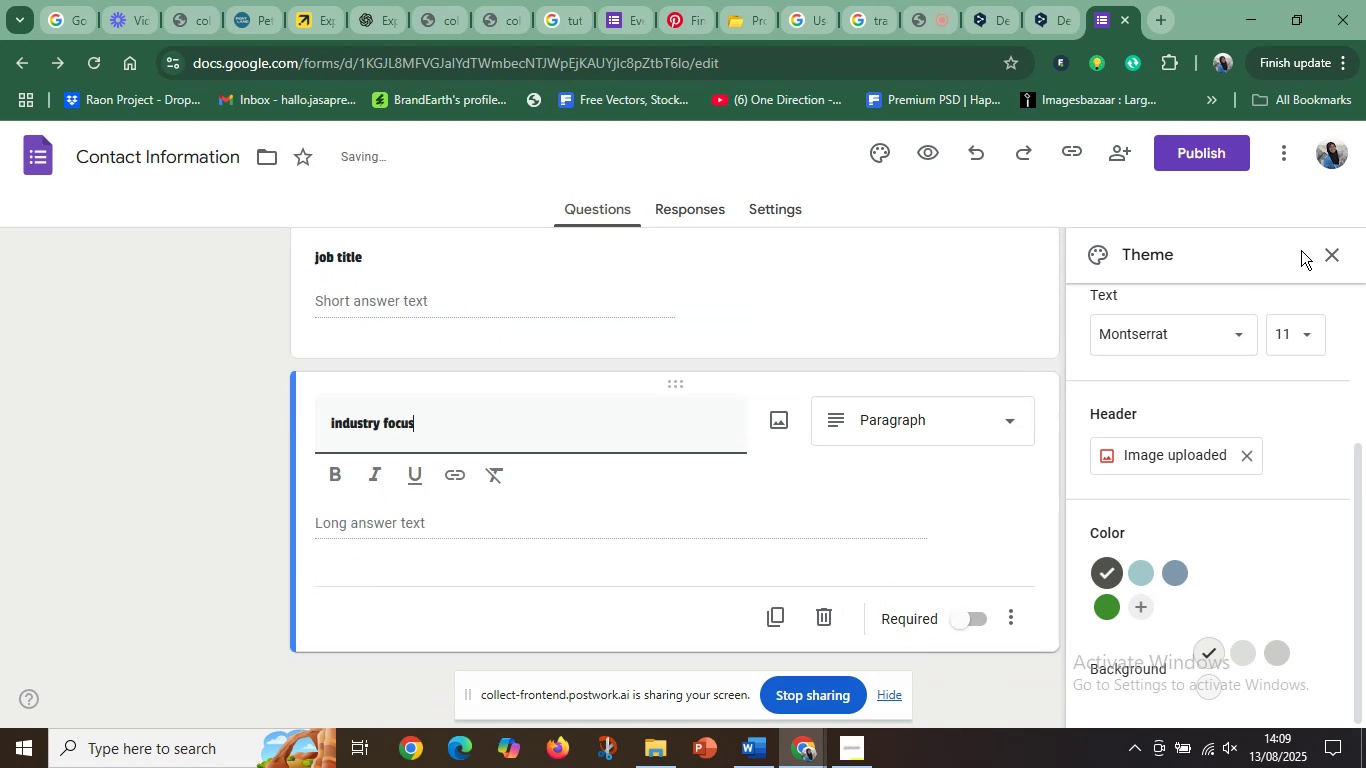 
left_click([1332, 259])
 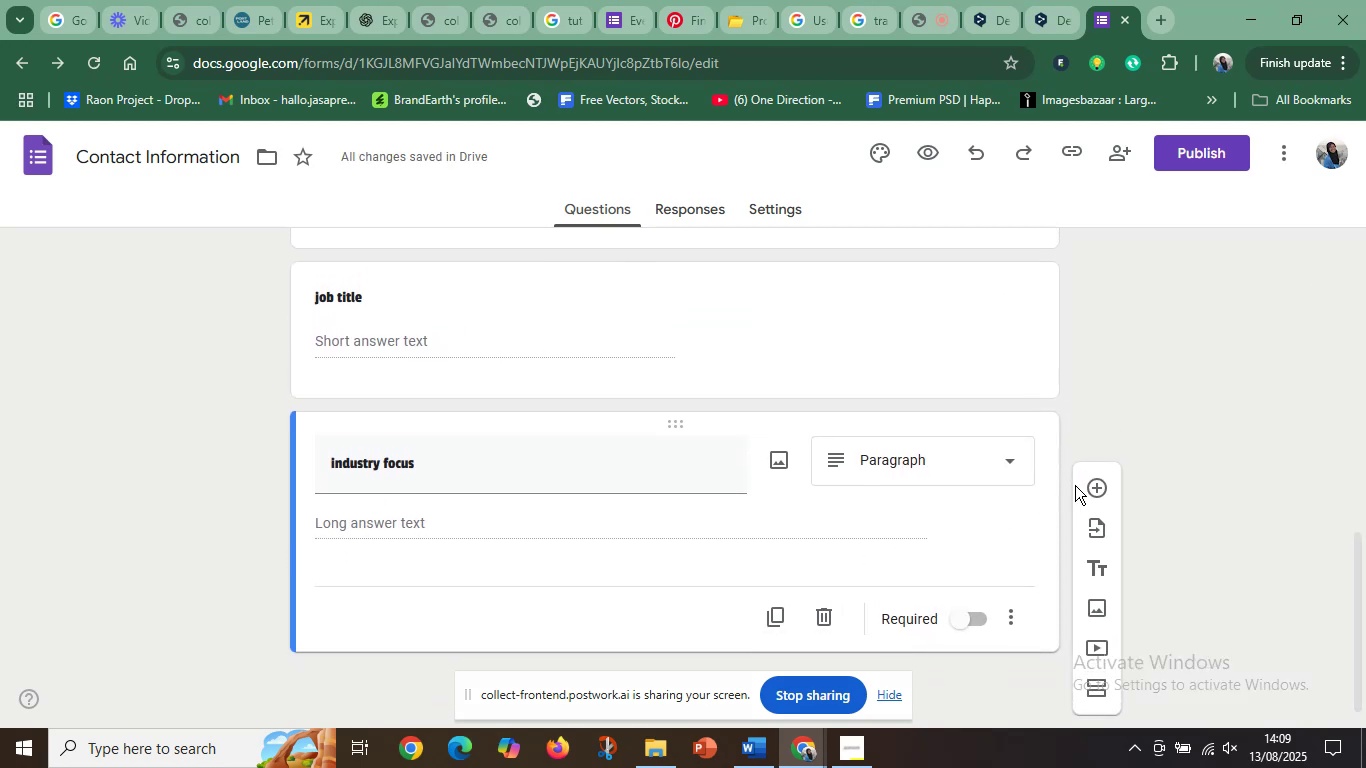 
left_click([1096, 487])
 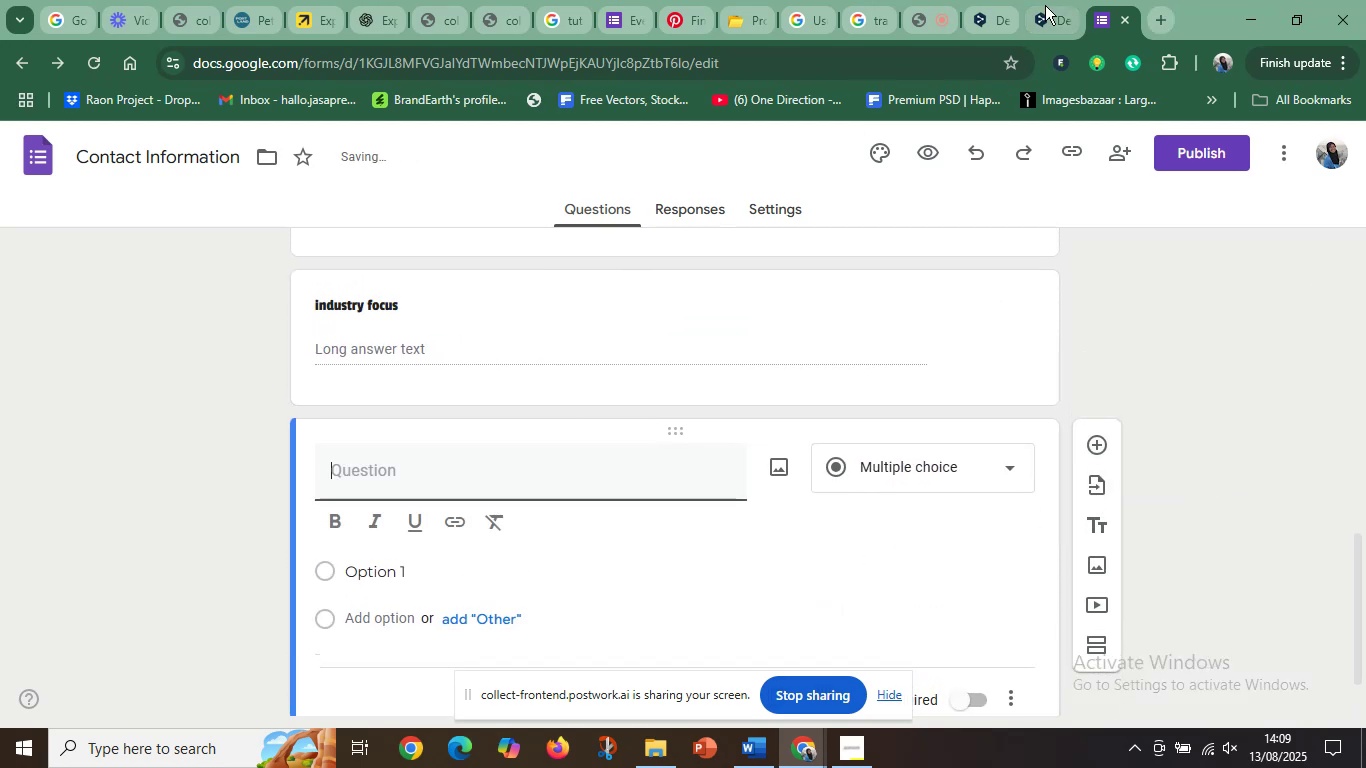 
left_click([991, 0])
 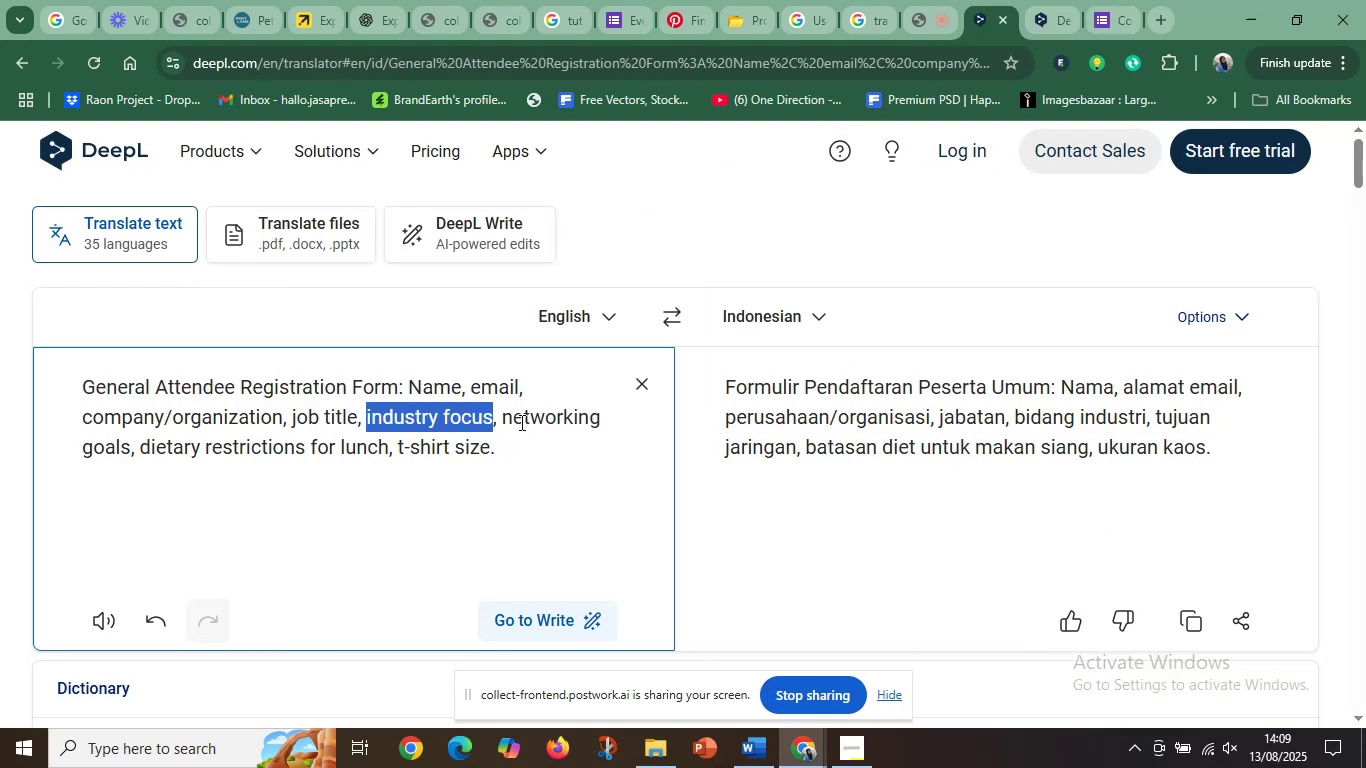 
left_click_drag(start_coordinate=[507, 413], to_coordinate=[130, 462])
 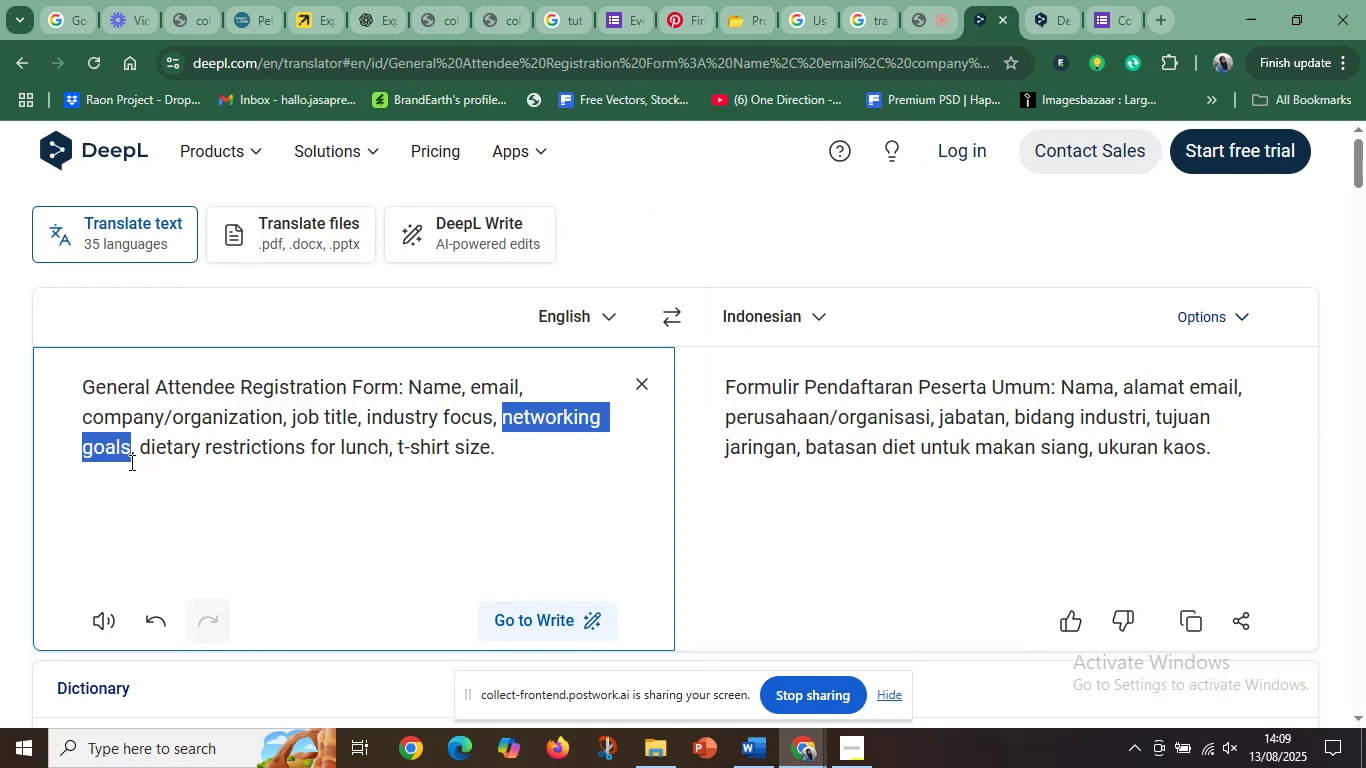 
key(Control+C)
 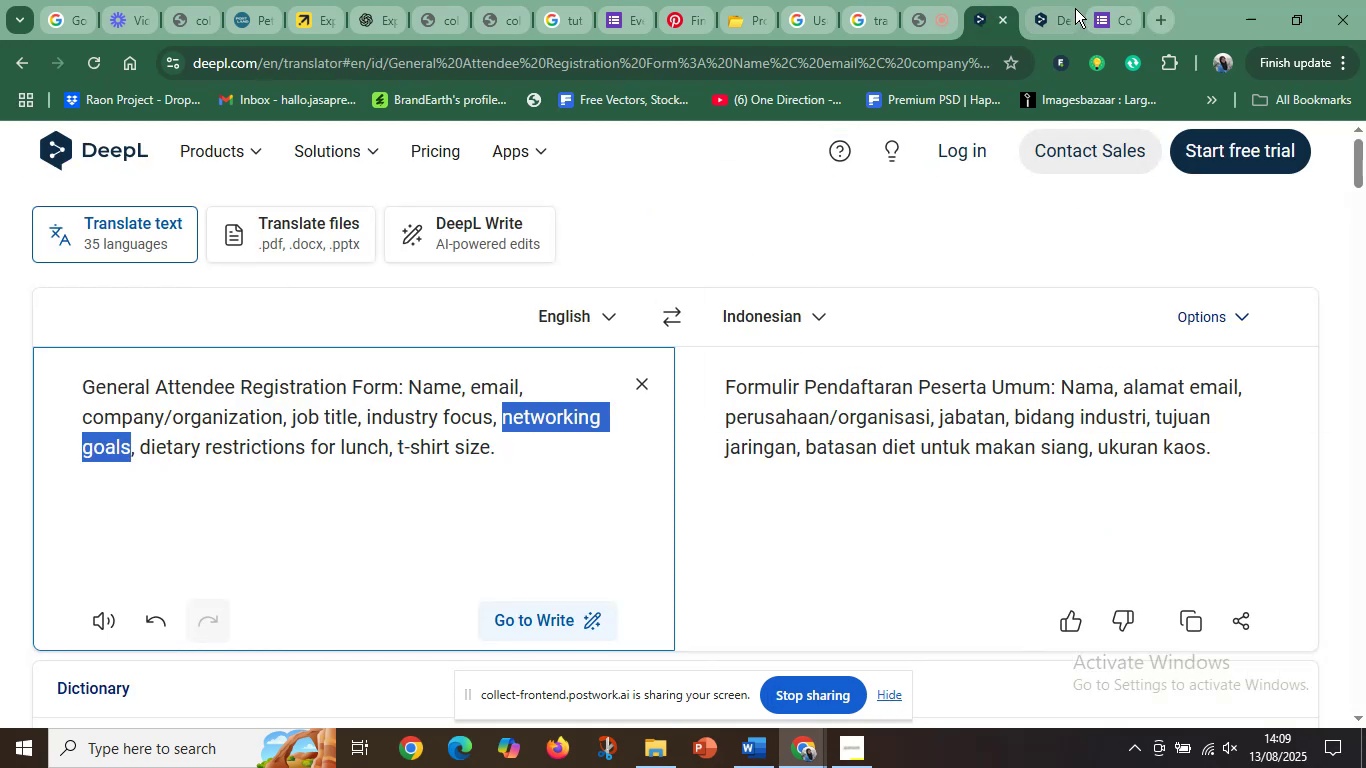 
left_click([1054, 9])
 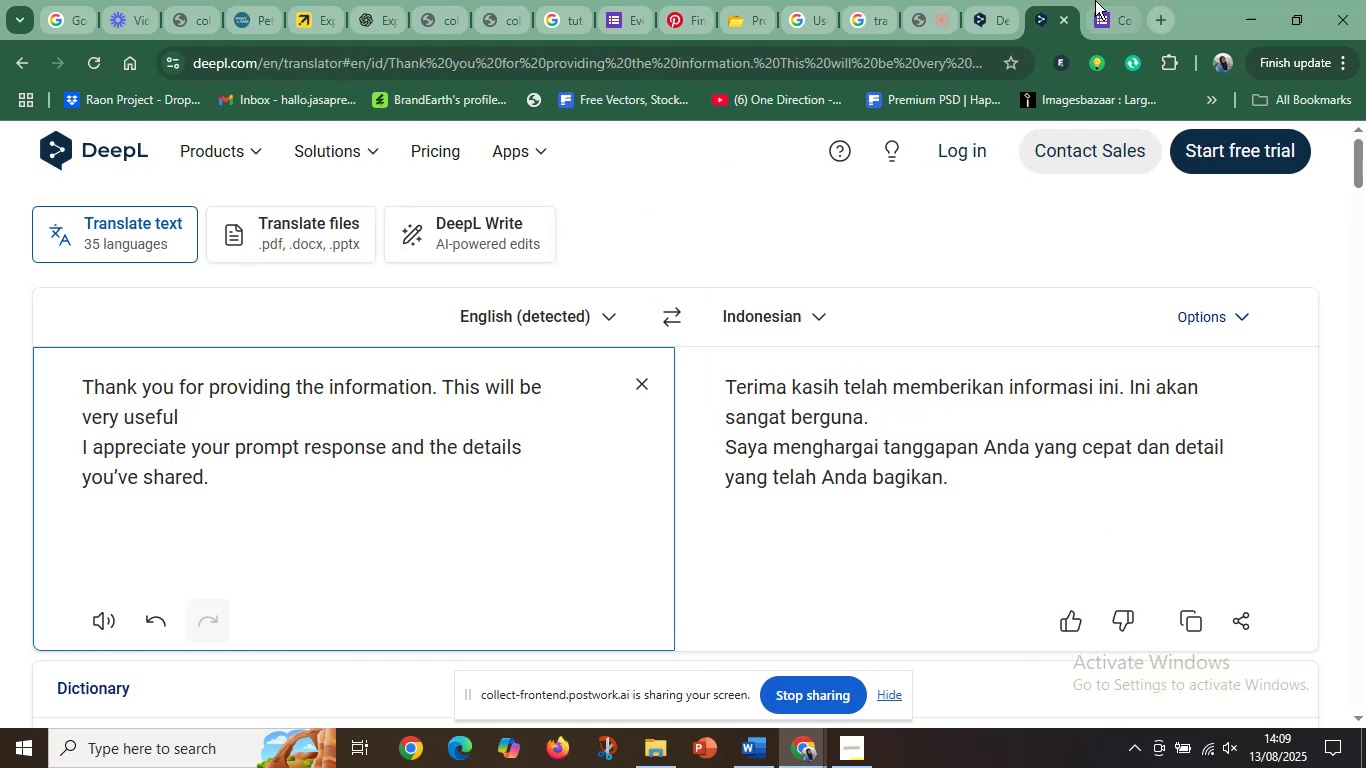 
left_click([1095, 0])
 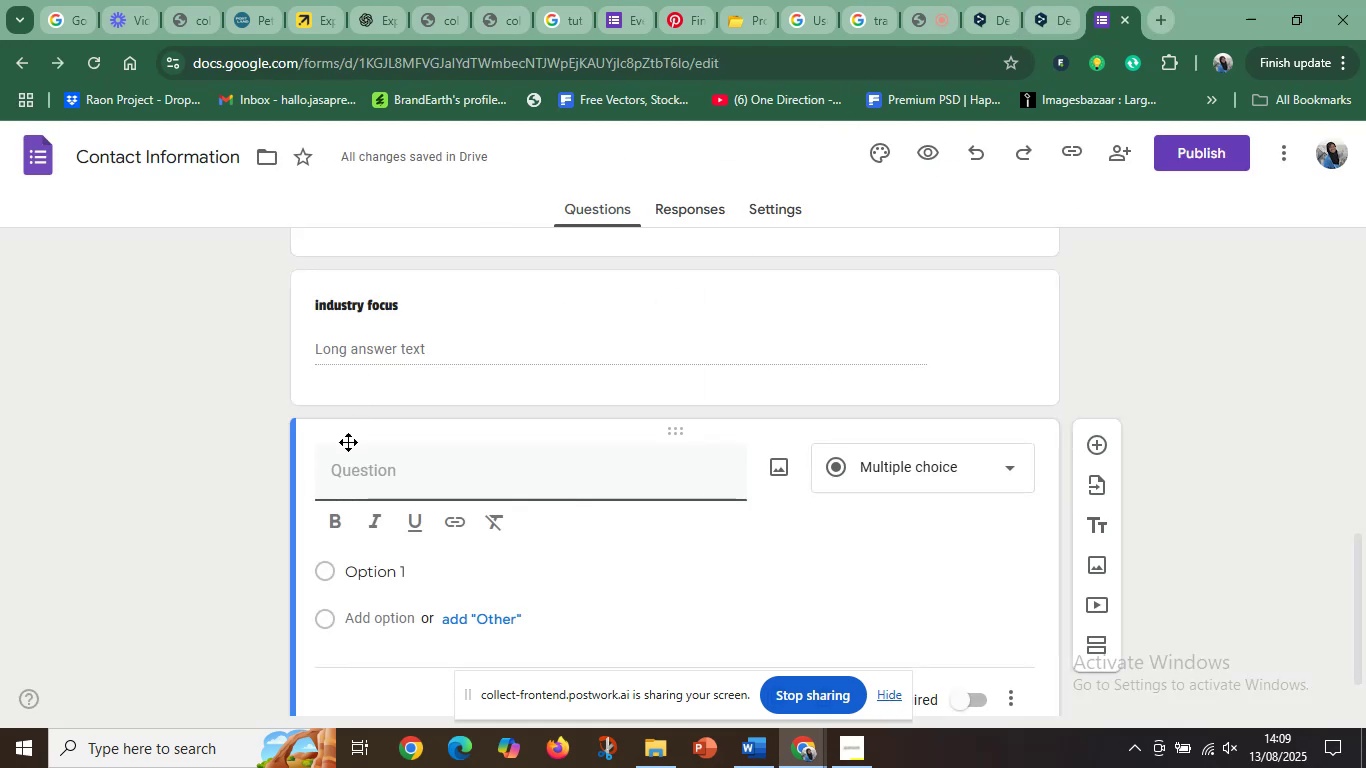 
key(Control+V)
 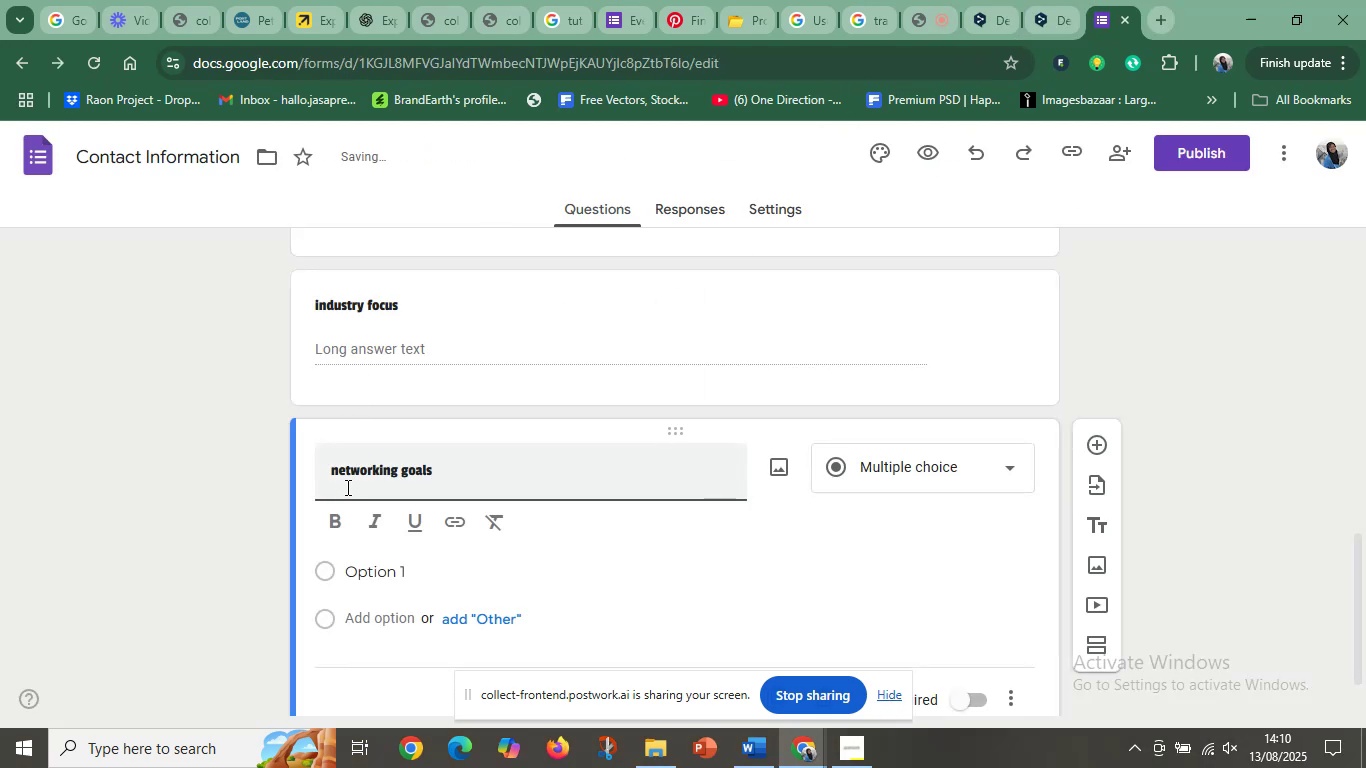 
left_click([343, 474])
 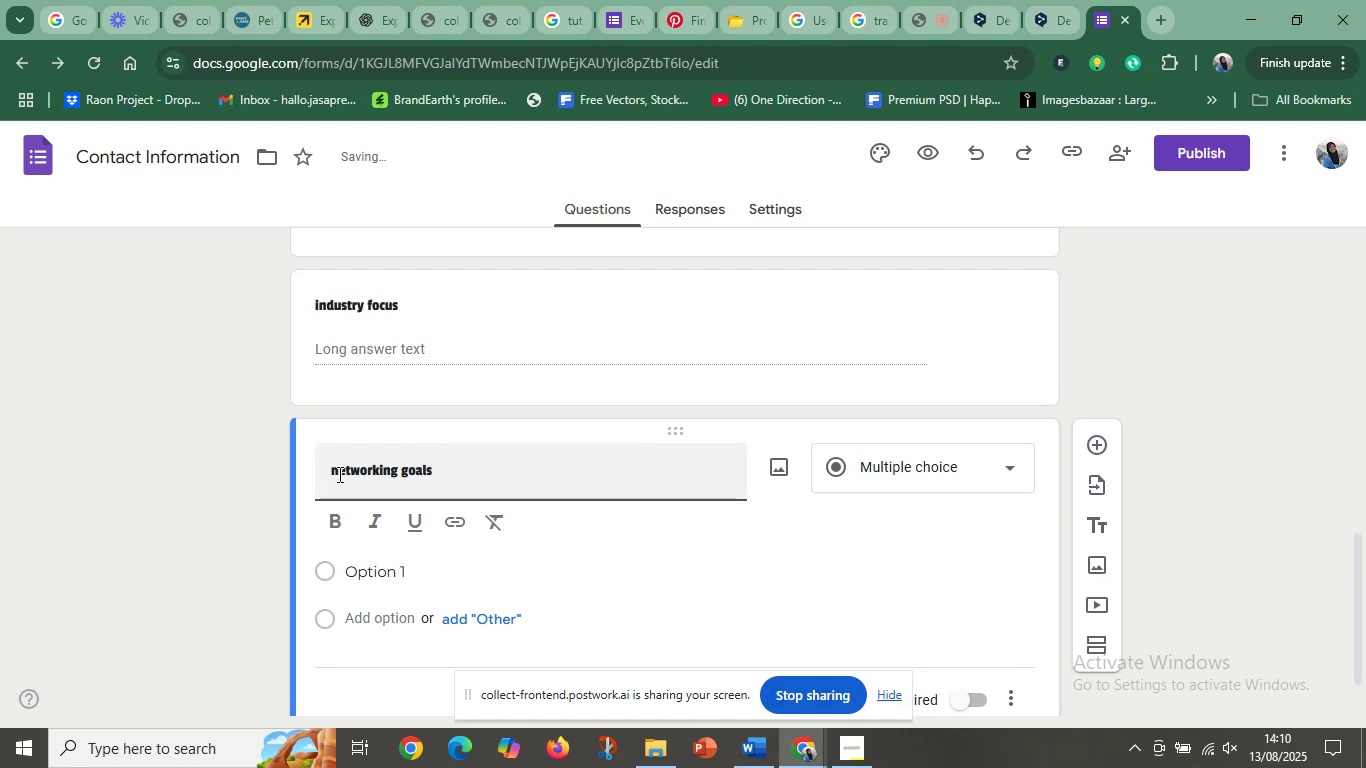 
left_click([338, 474])
 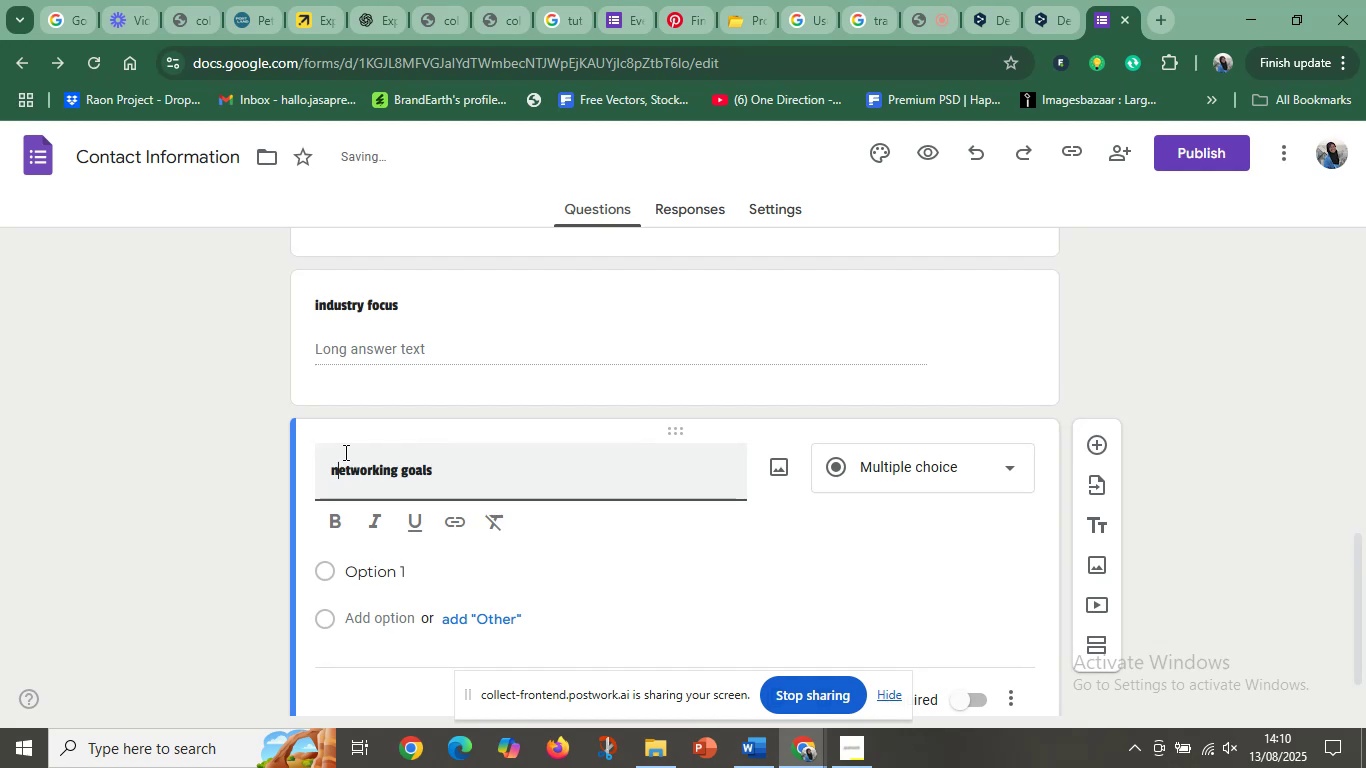 
key(Backspace)
 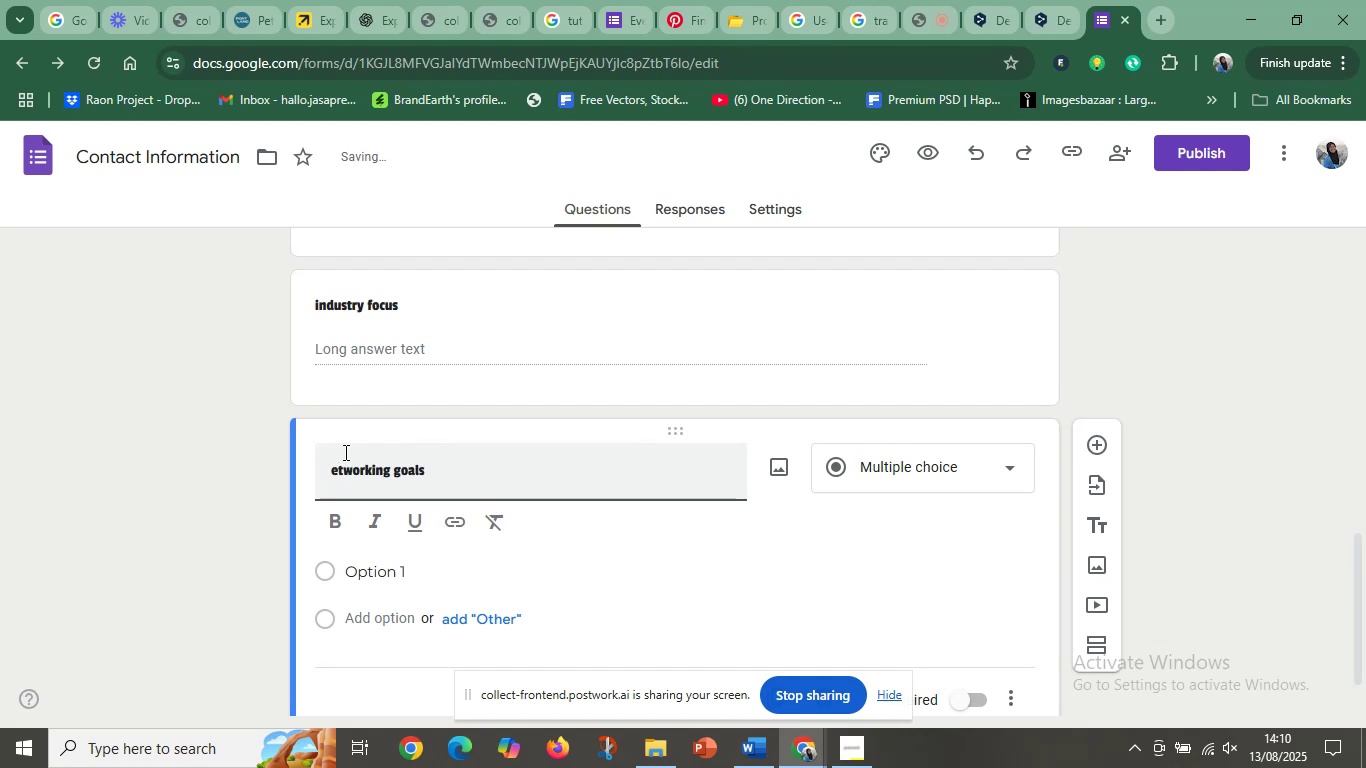 
key(Shift+N)
 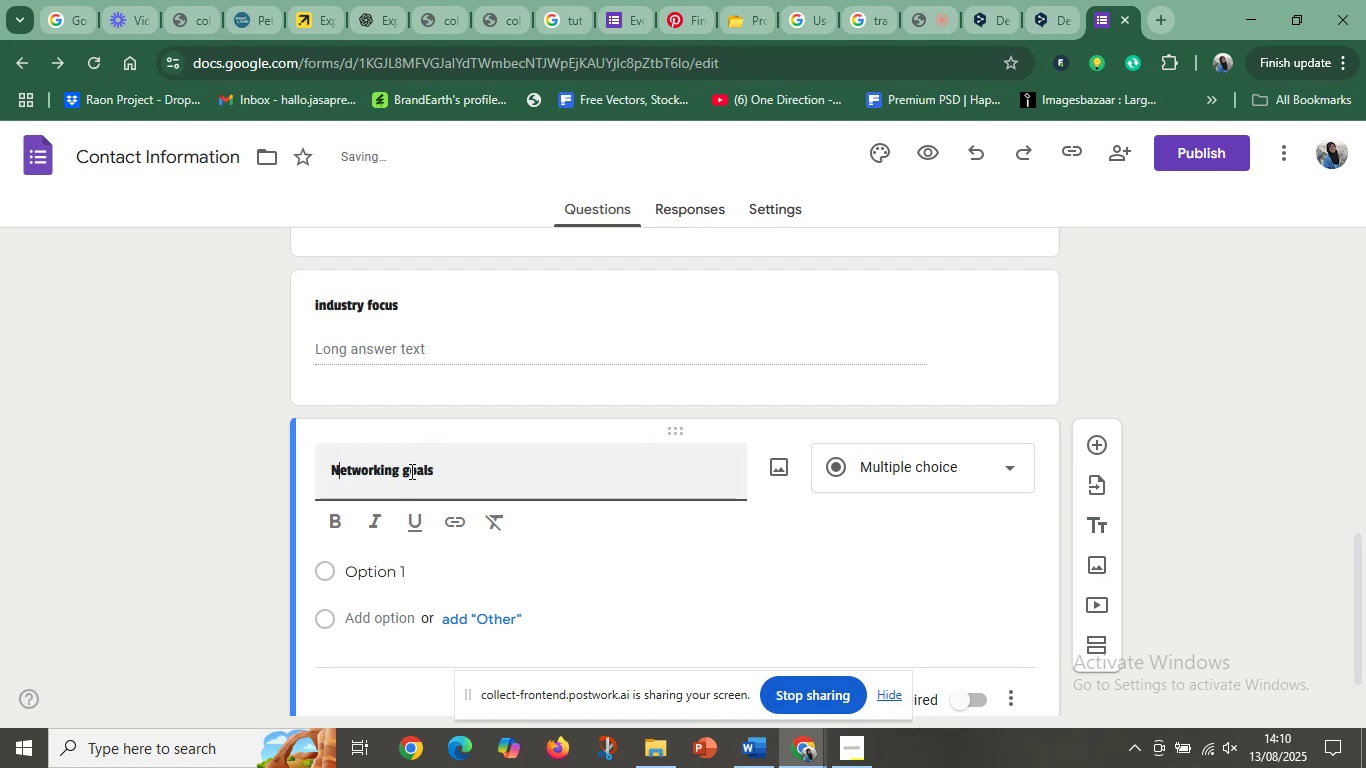 
left_click([408, 471])
 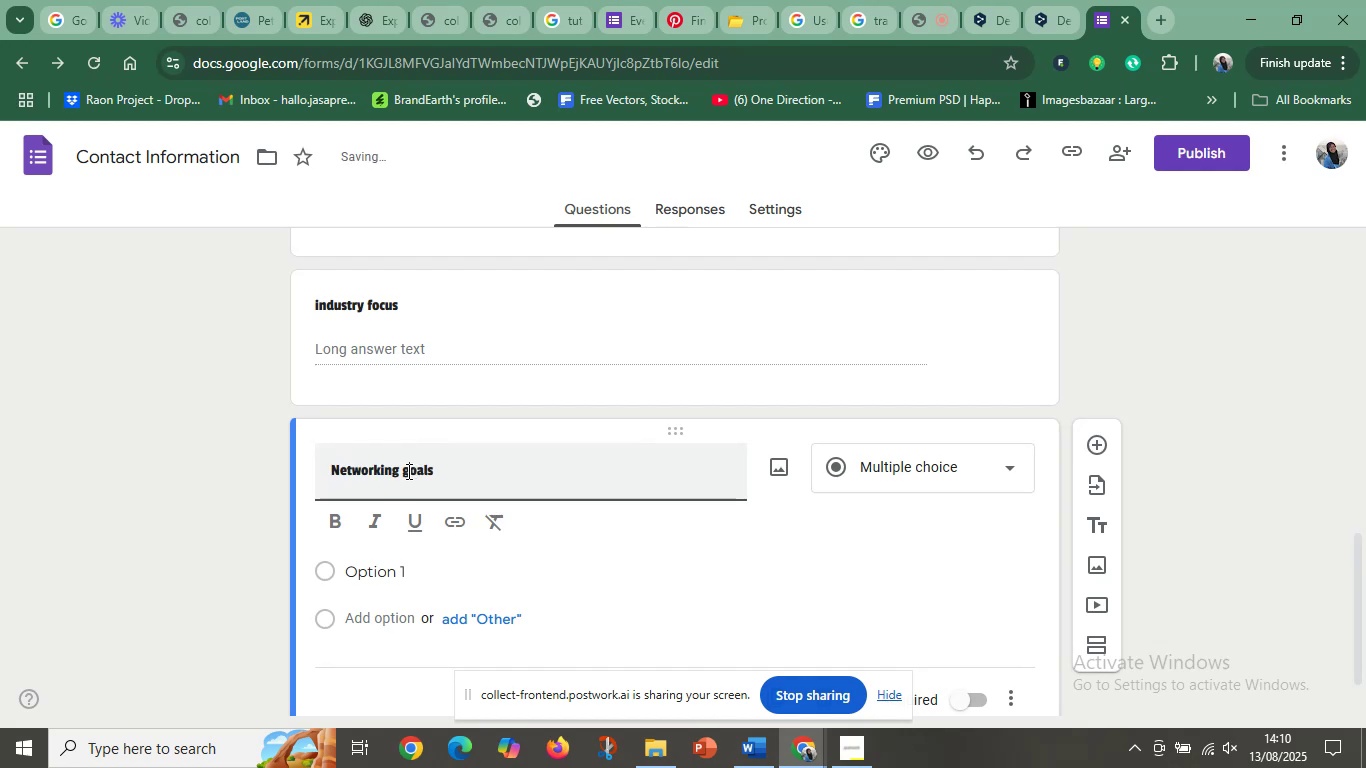 
key(Backspace)
 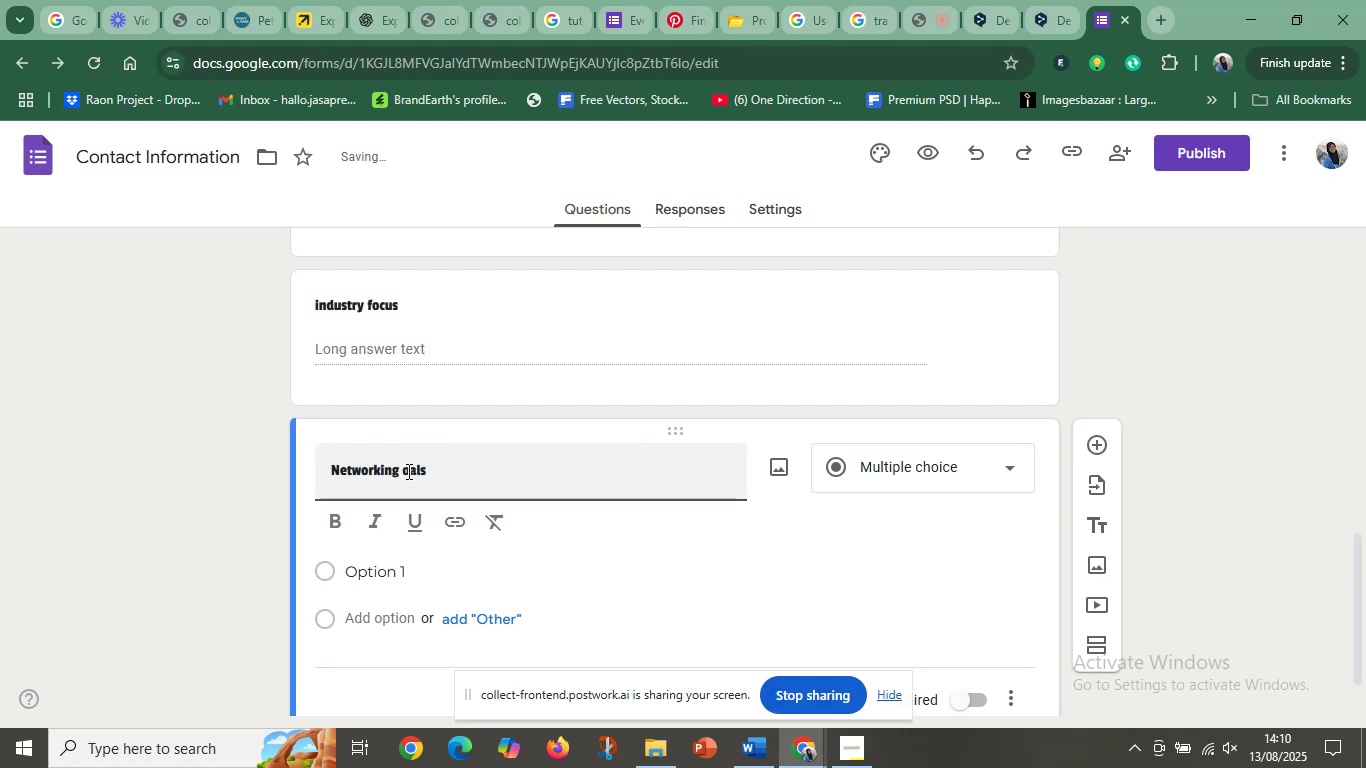 
key(Shift+G)
 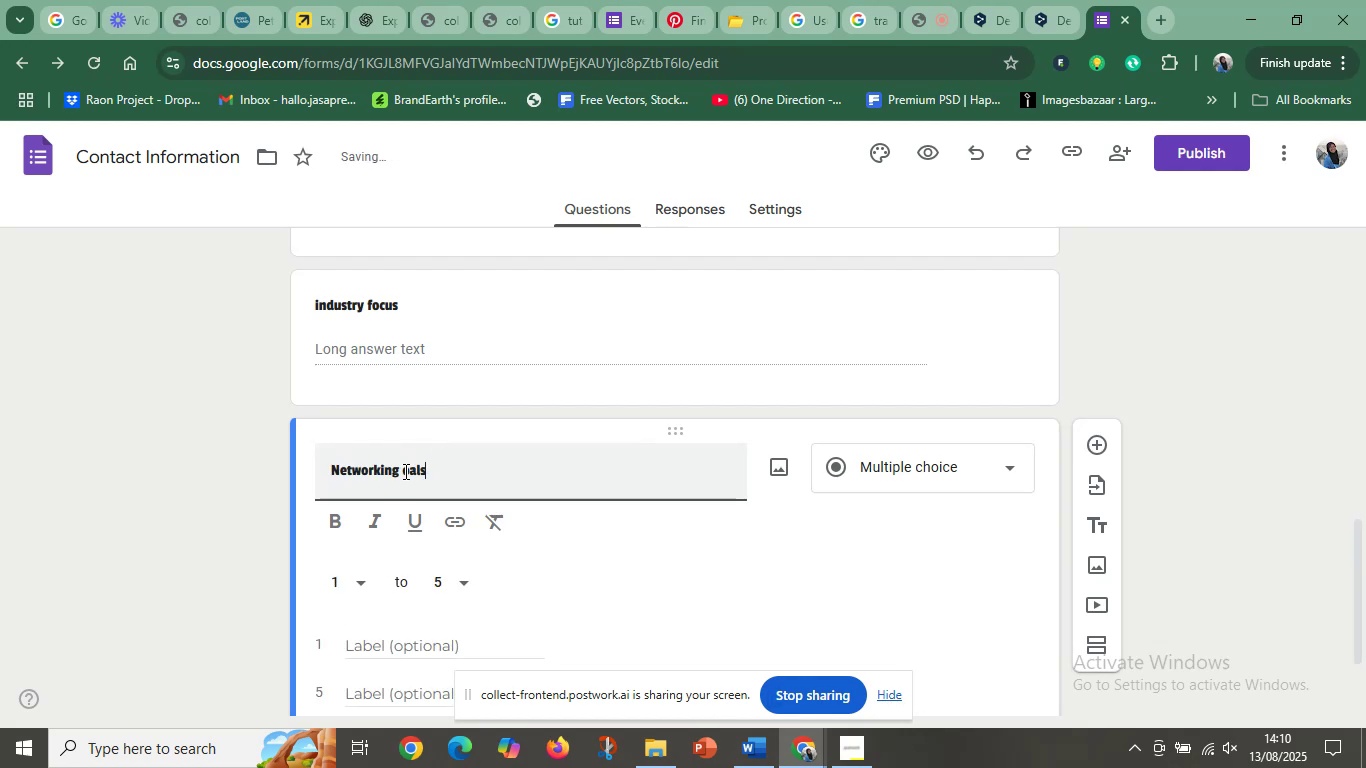 
left_click([404, 468])
 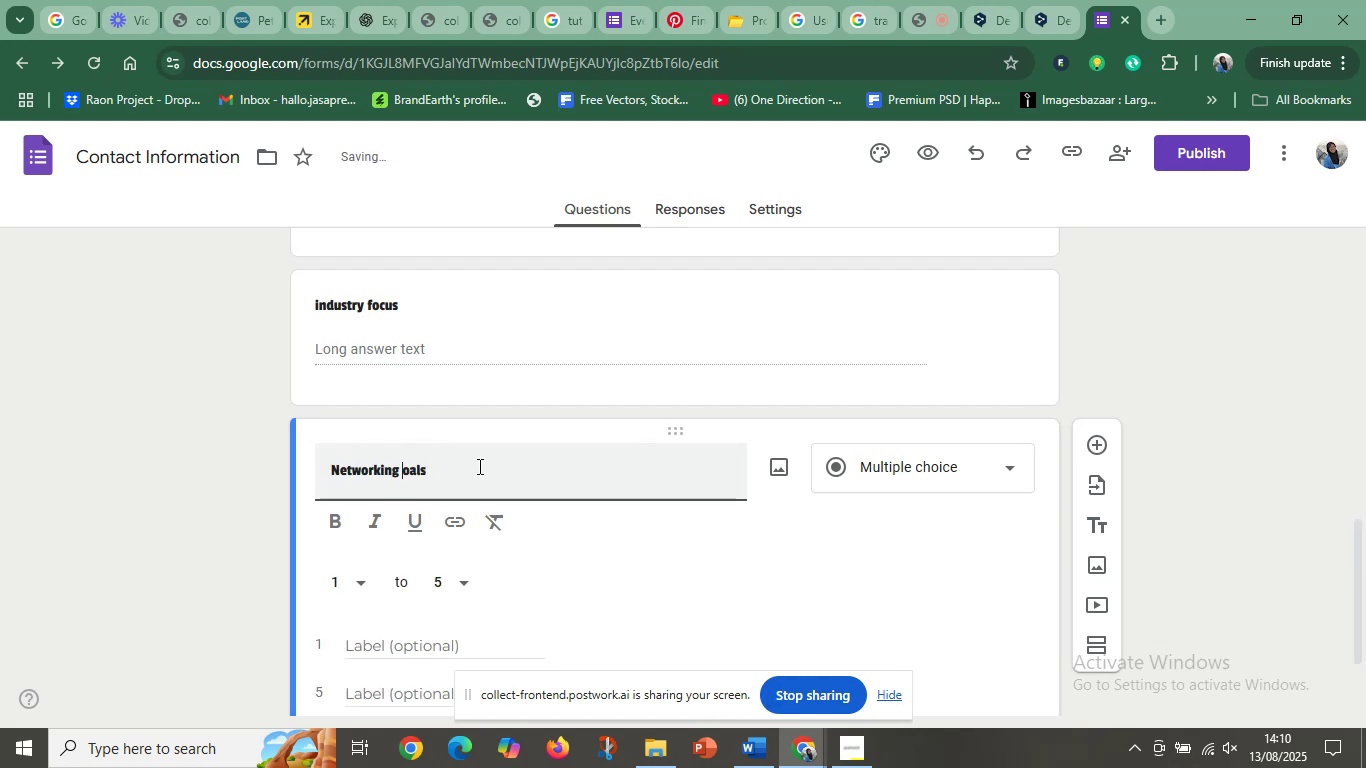 
key(Shift+G)
 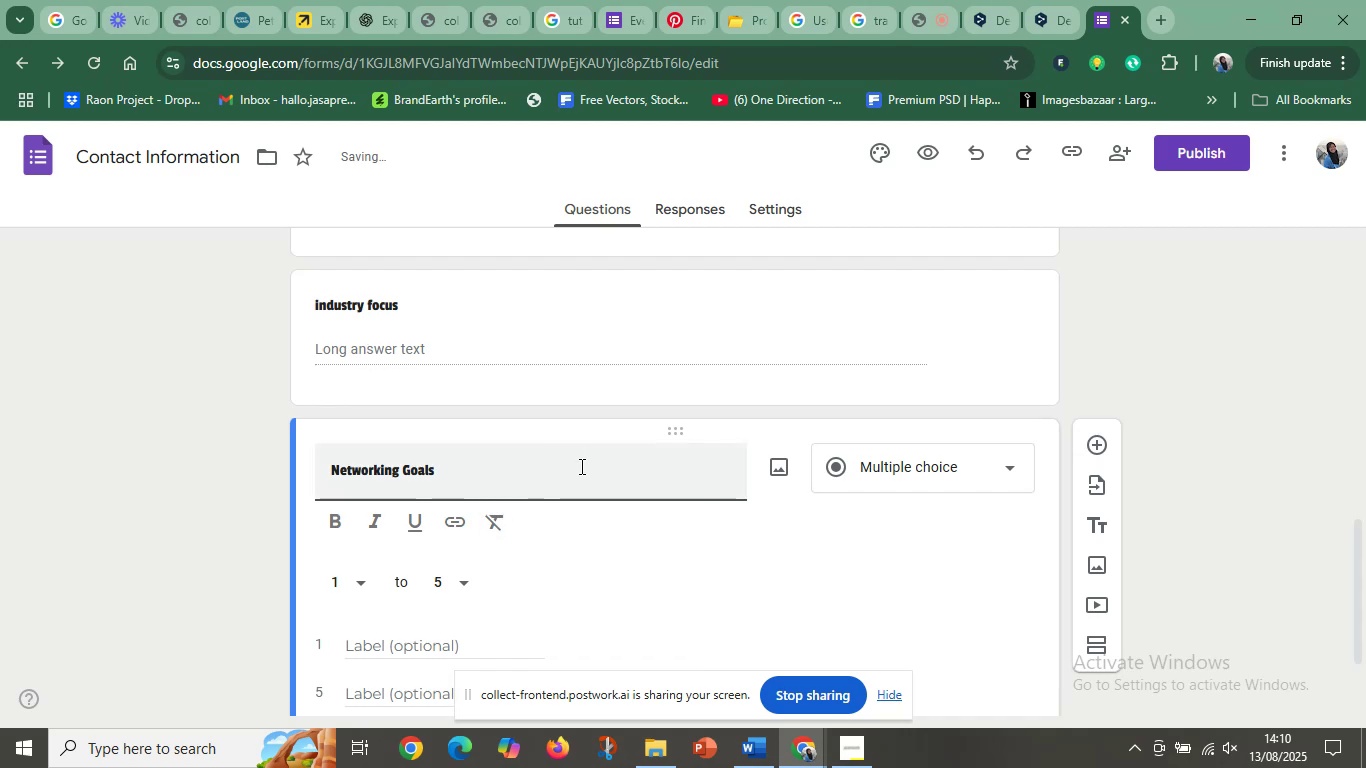 
left_click([972, 467])
 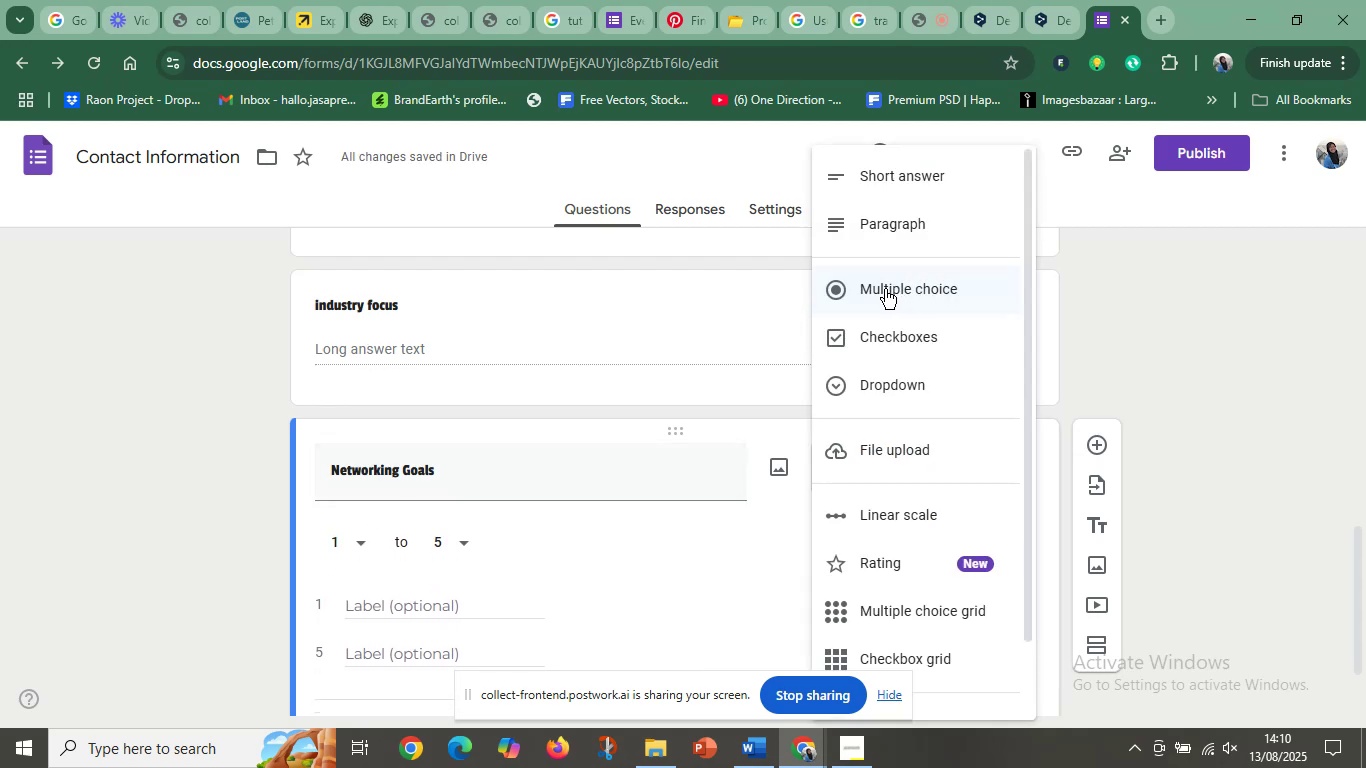 
left_click([879, 178])
 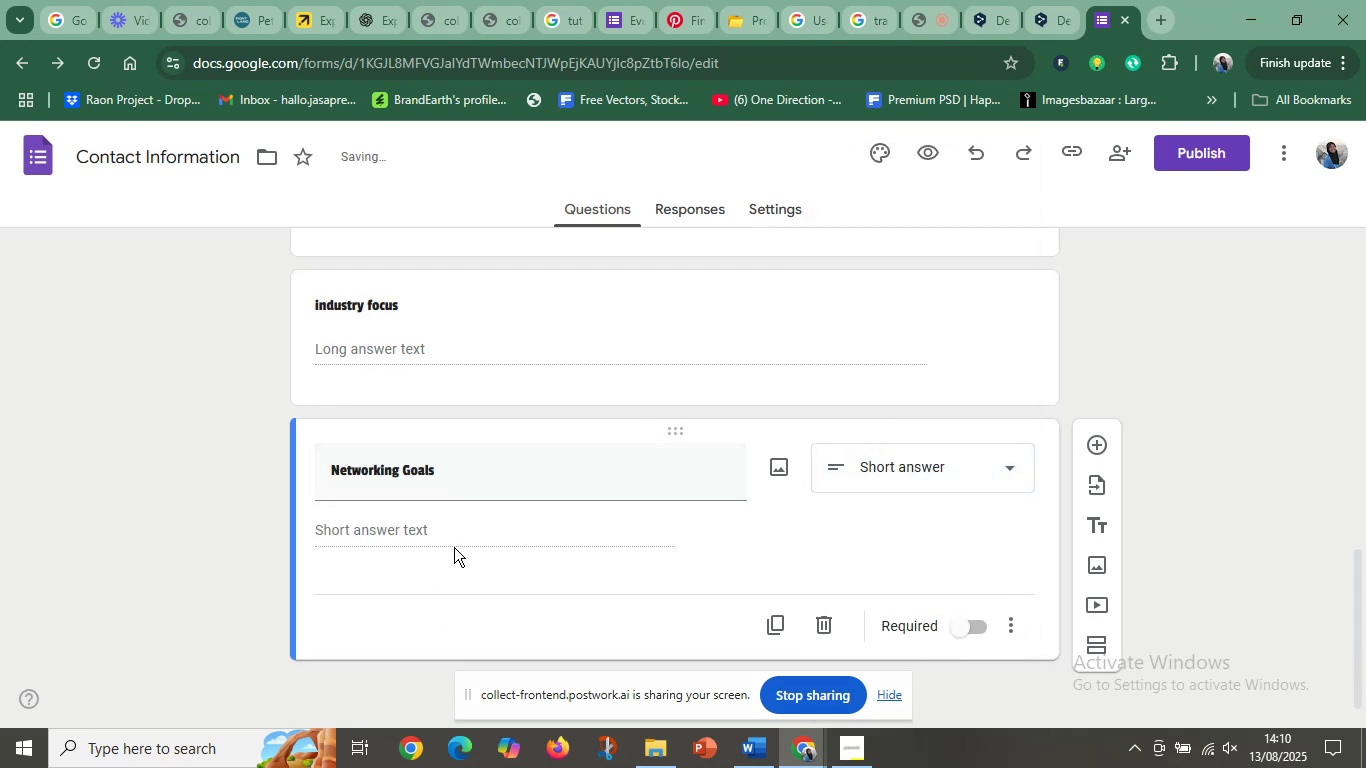 
left_click([461, 532])
 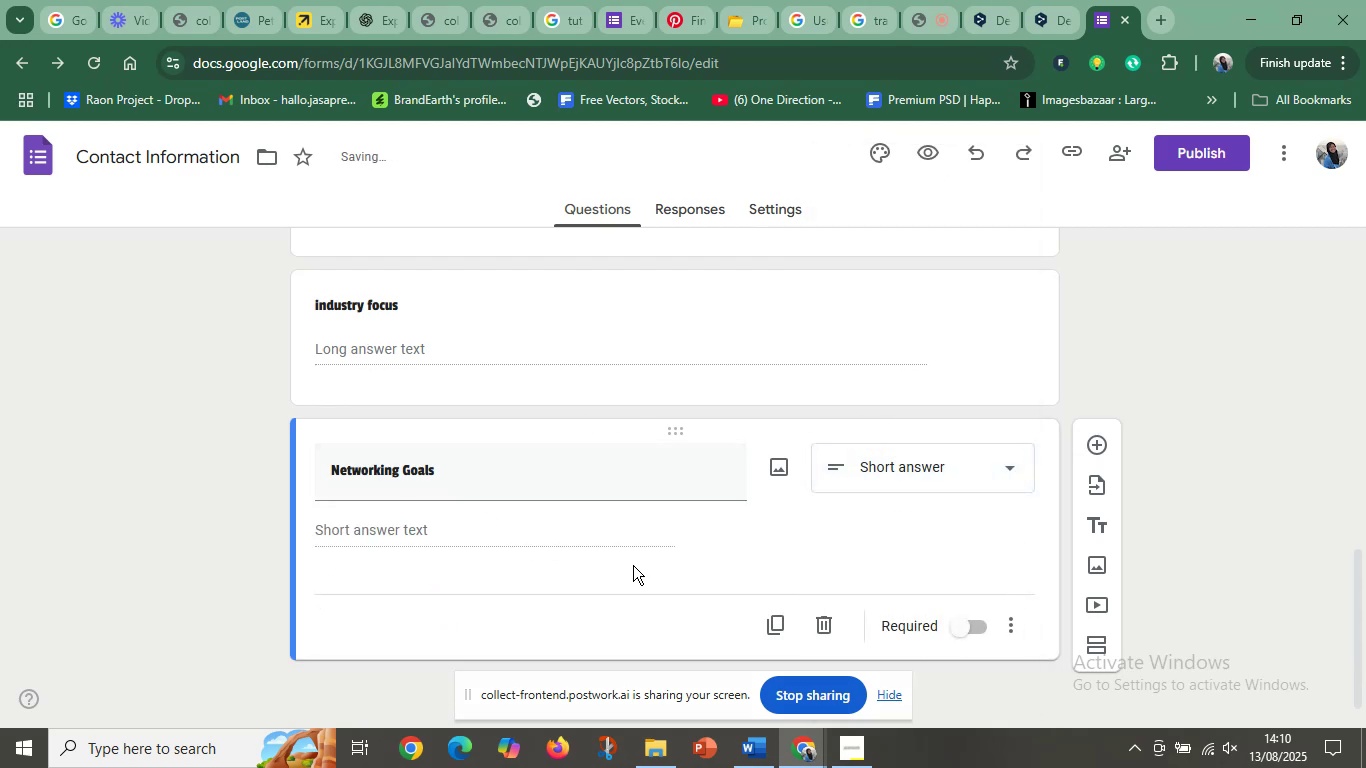 
left_click([633, 565])
 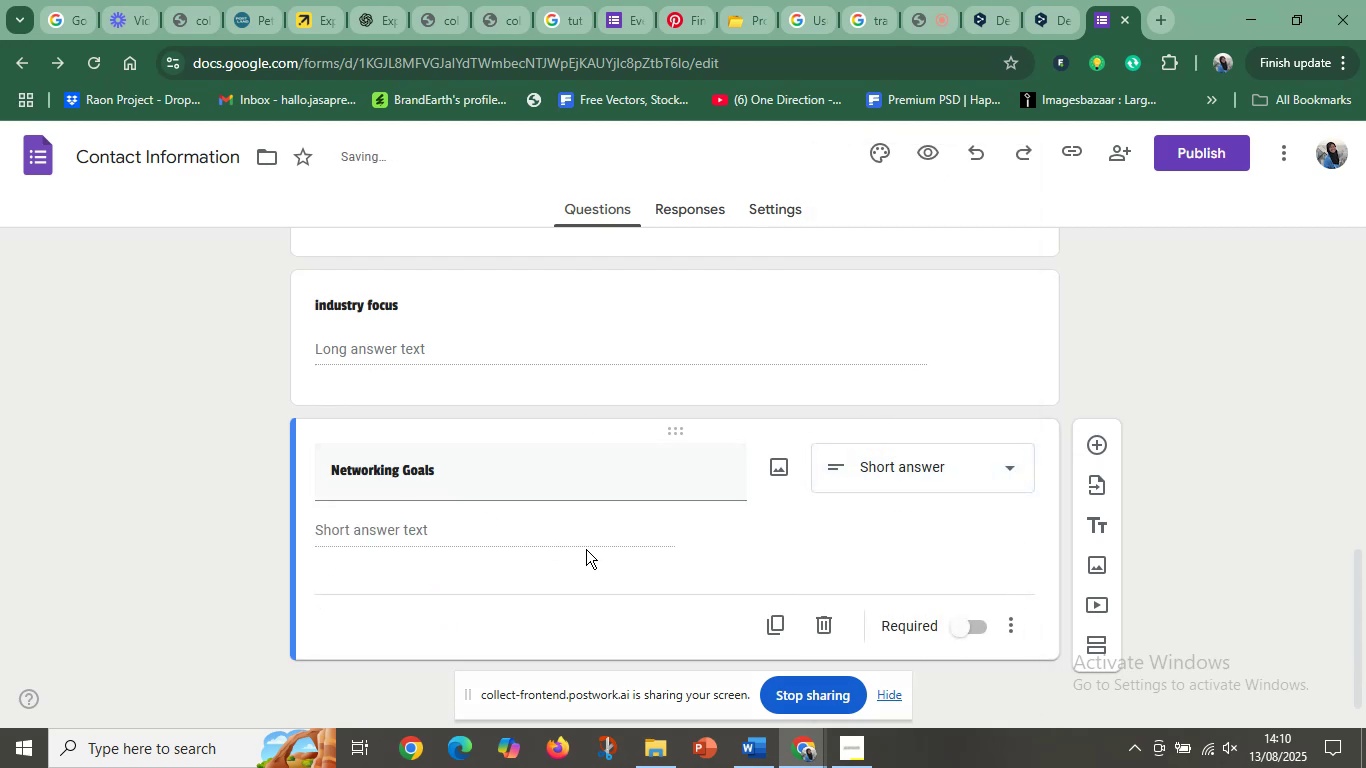 
scroll: coordinate [586, 548], scroll_direction: up, amount: 1.0
 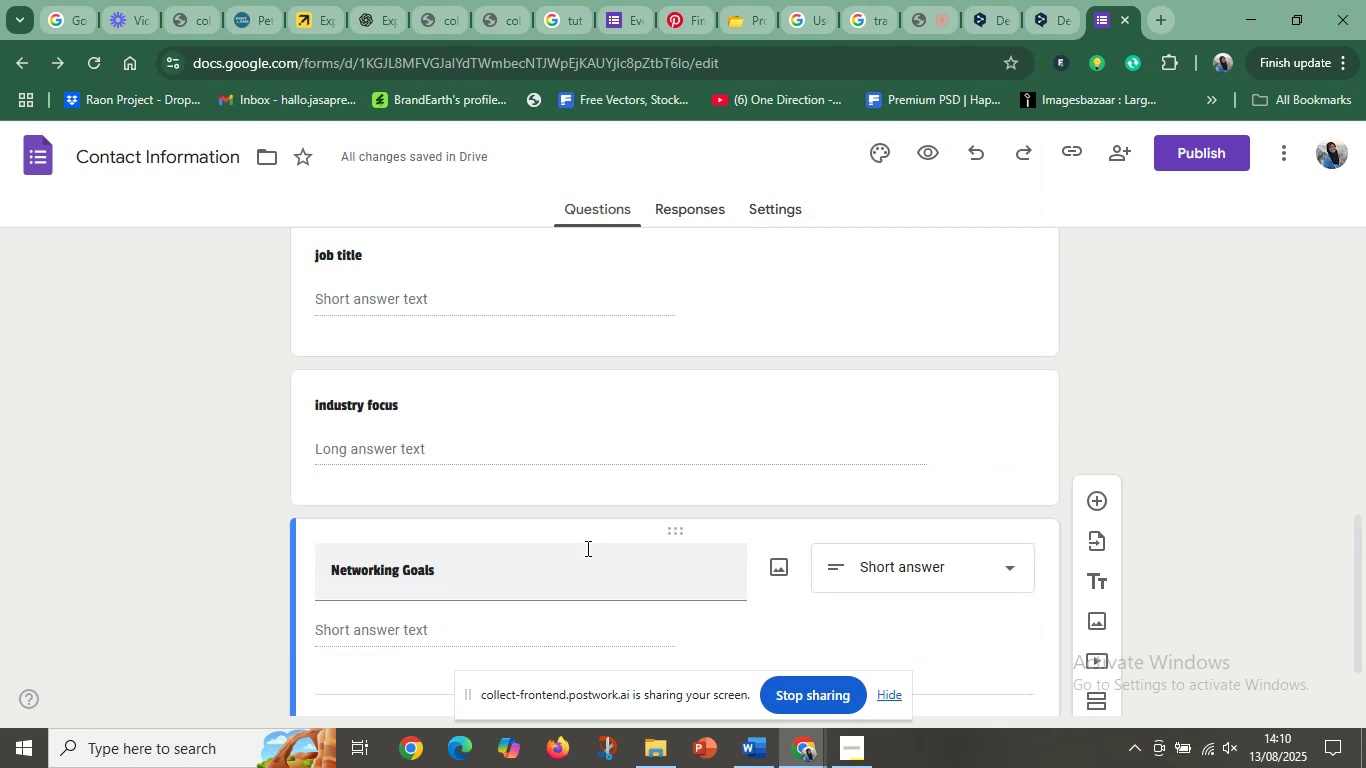 
scroll: coordinate [586, 548], scroll_direction: down, amount: 3.0
 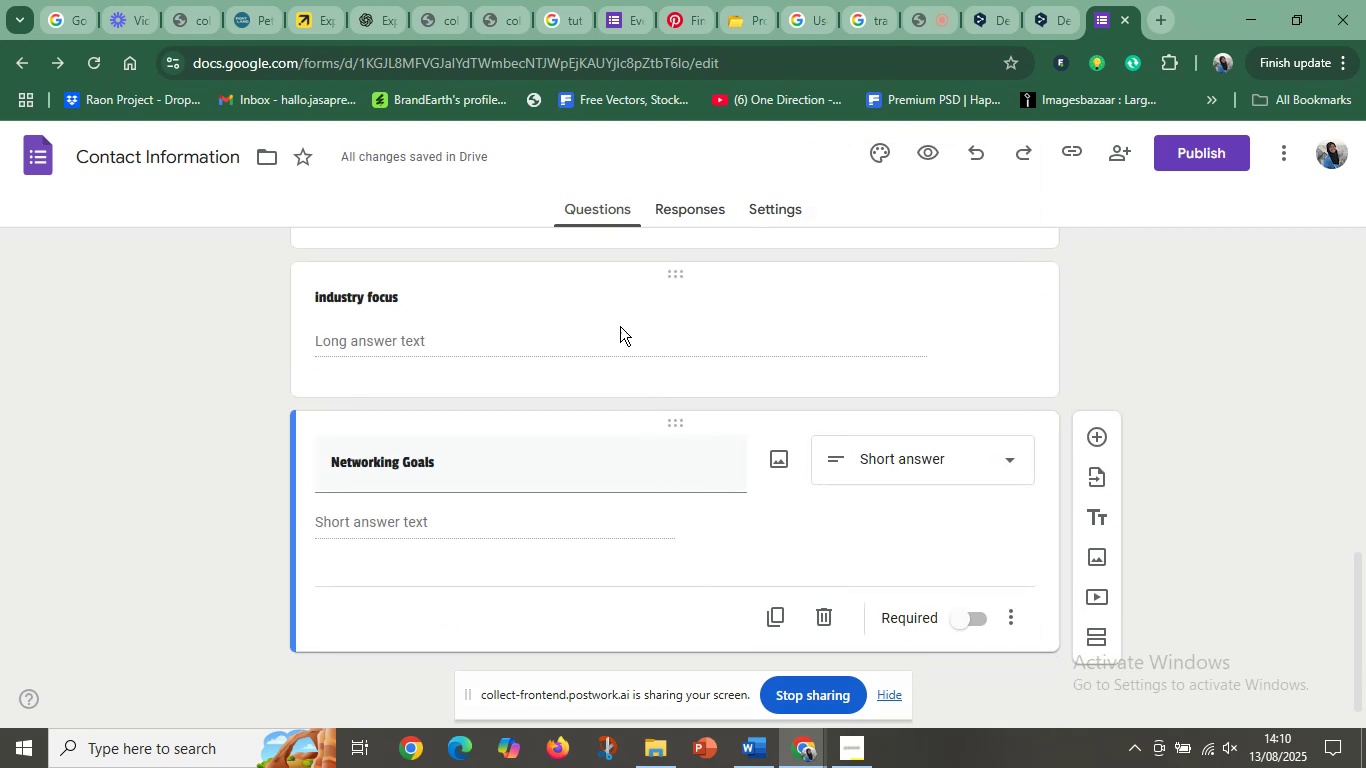 
left_click([612, 312])
 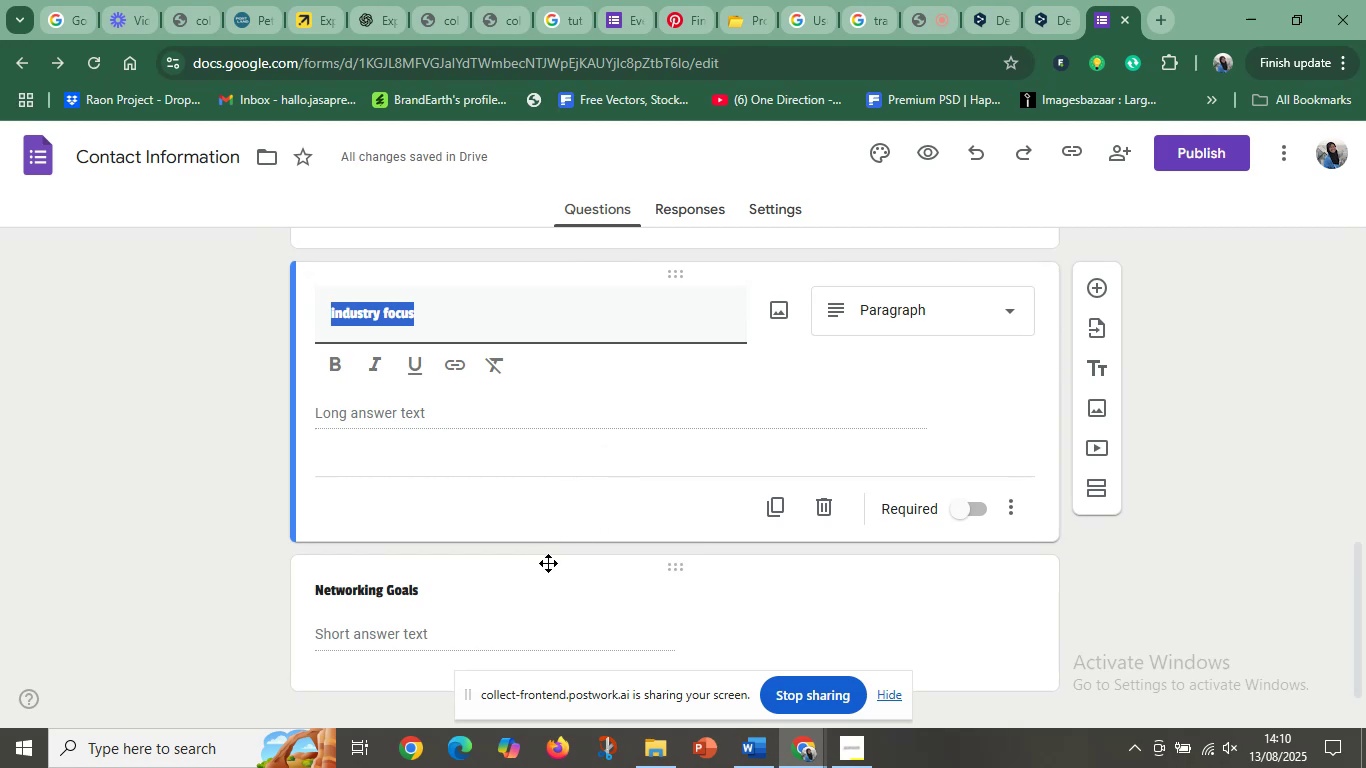 
left_click([543, 593])
 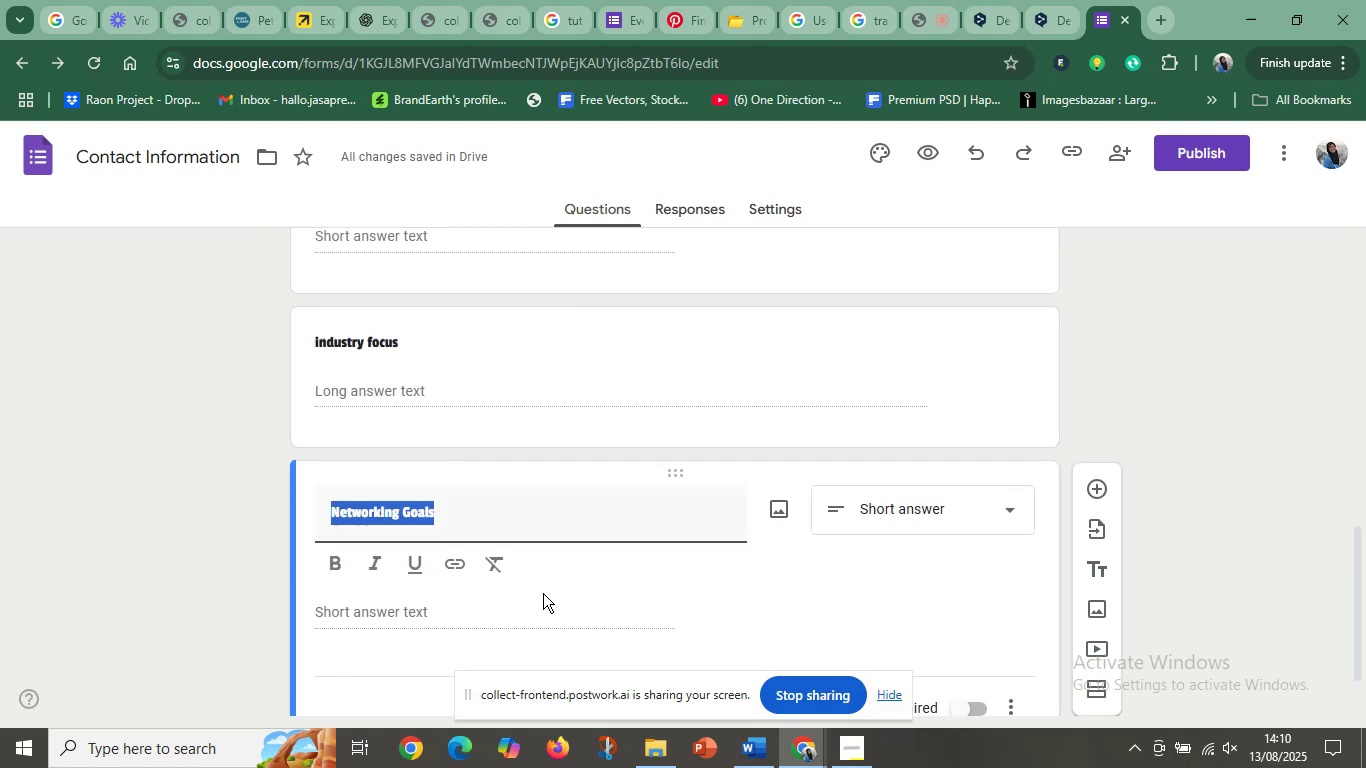 
scroll: coordinate [543, 588], scroll_direction: down, amount: 3.0
 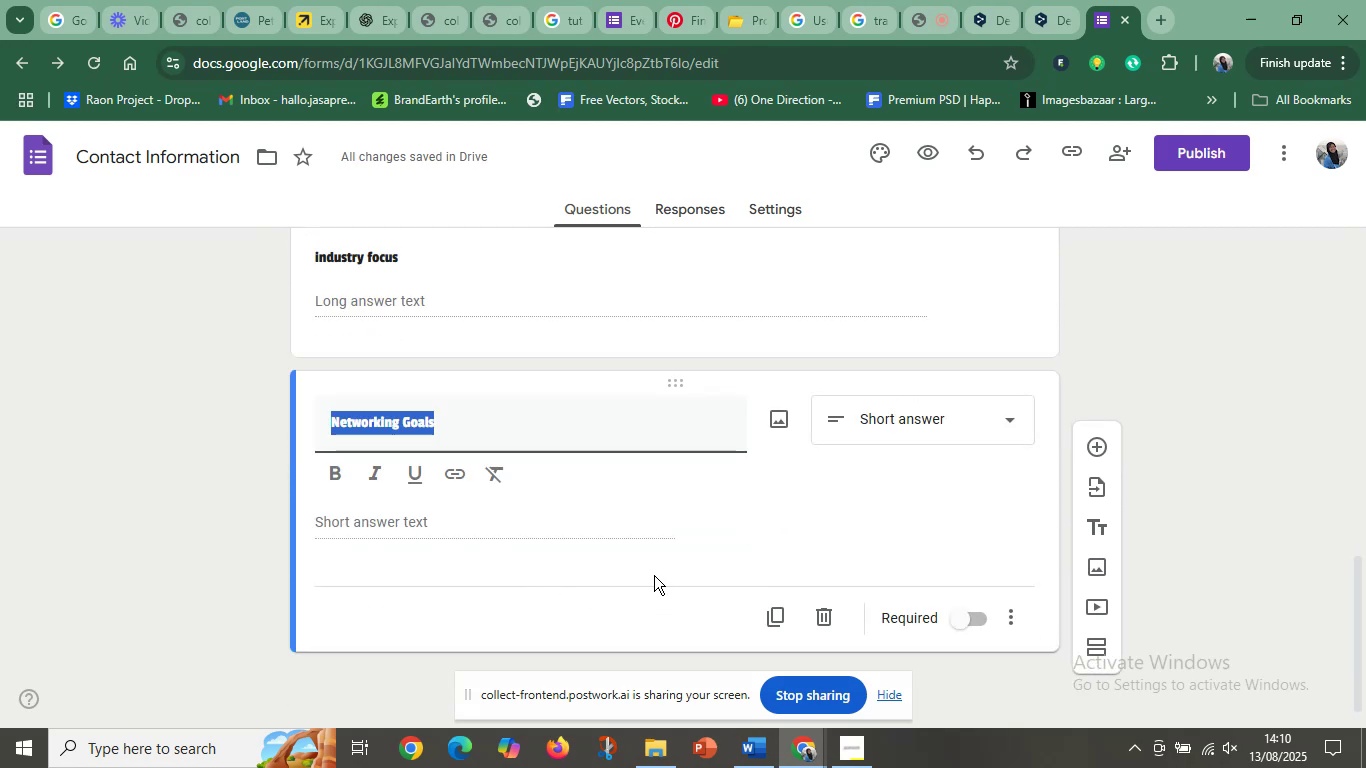 
left_click([657, 575])
 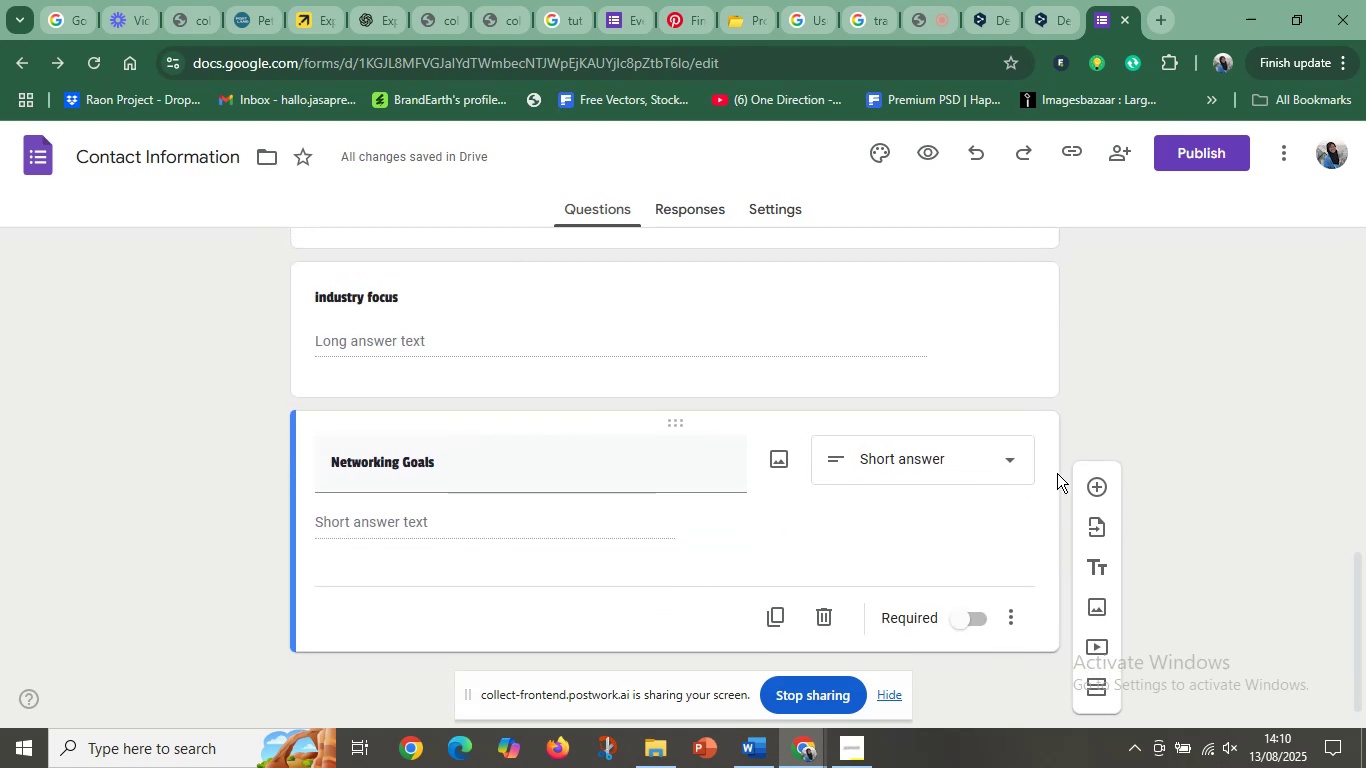 
left_click([1093, 485])
 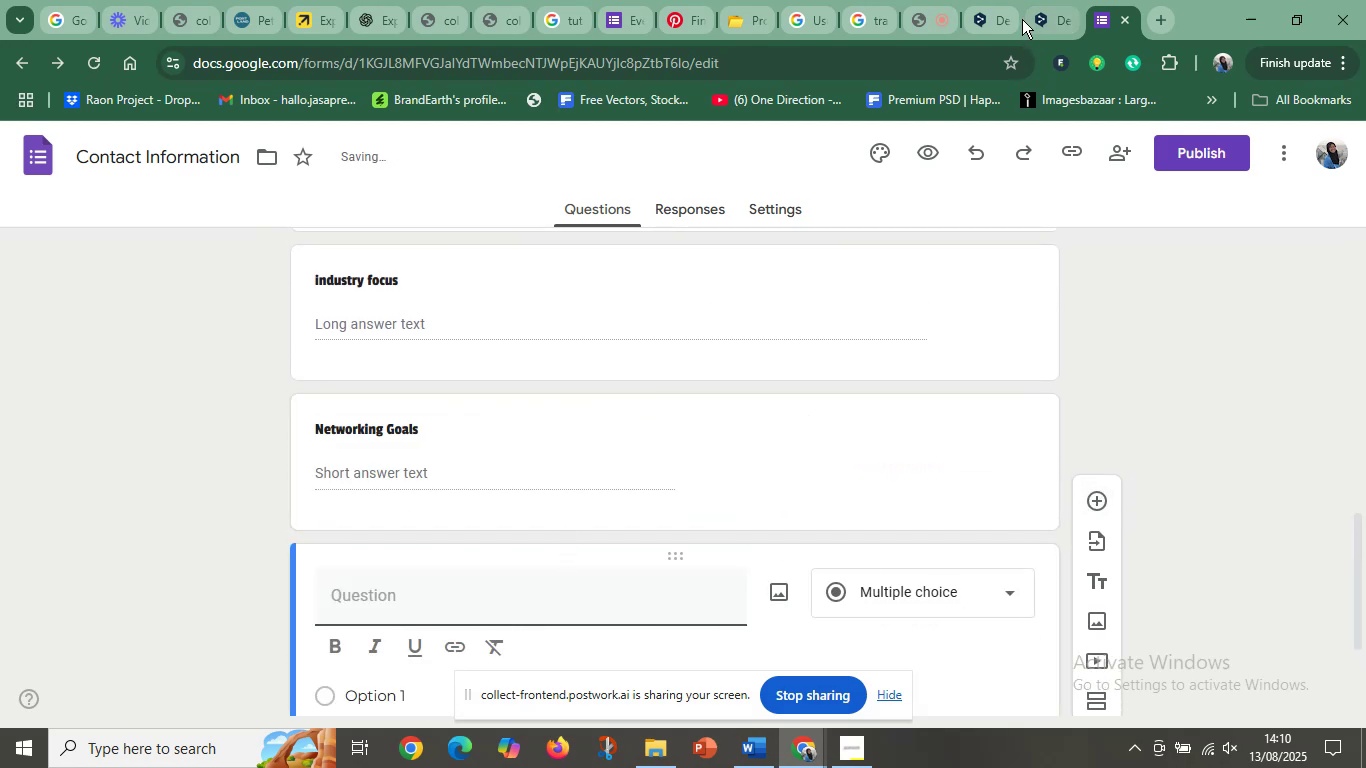 
left_click([1005, 14])
 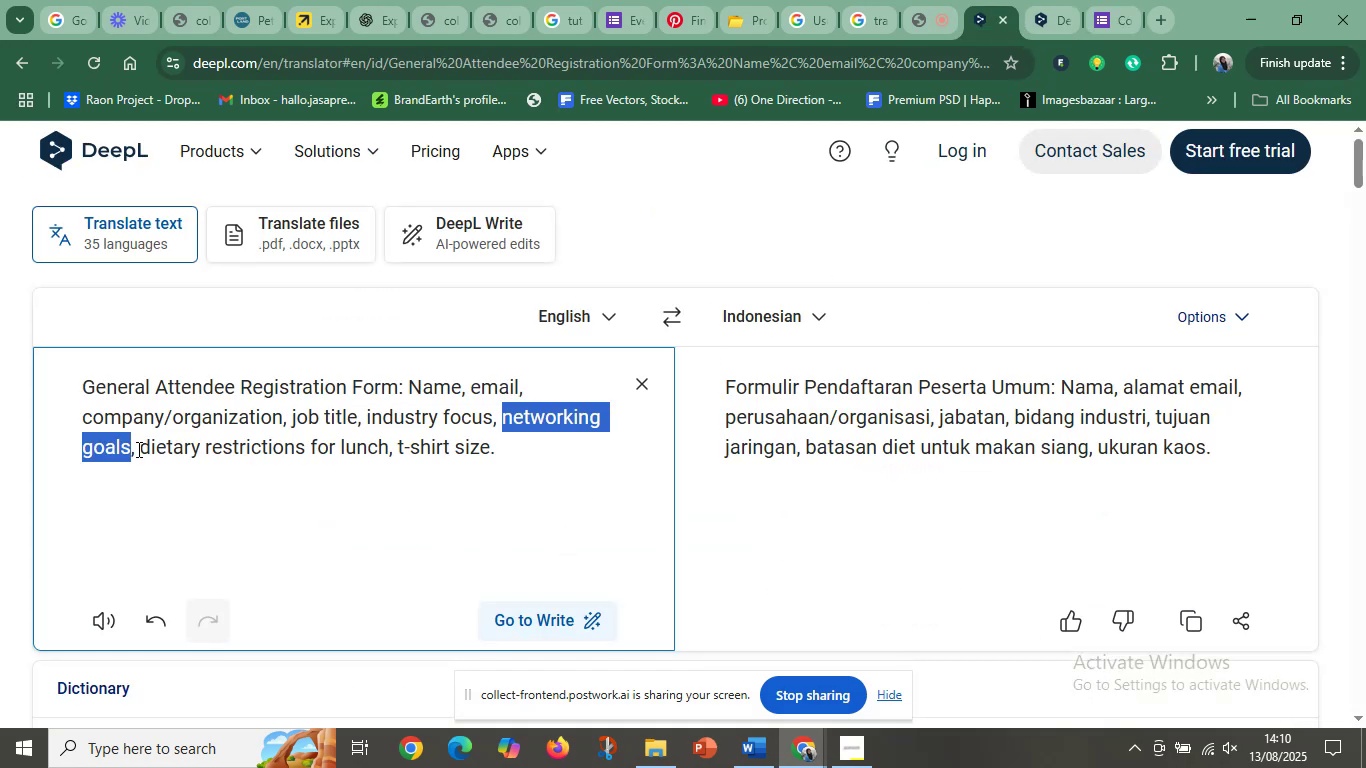 
left_click_drag(start_coordinate=[141, 448], to_coordinate=[388, 443])
 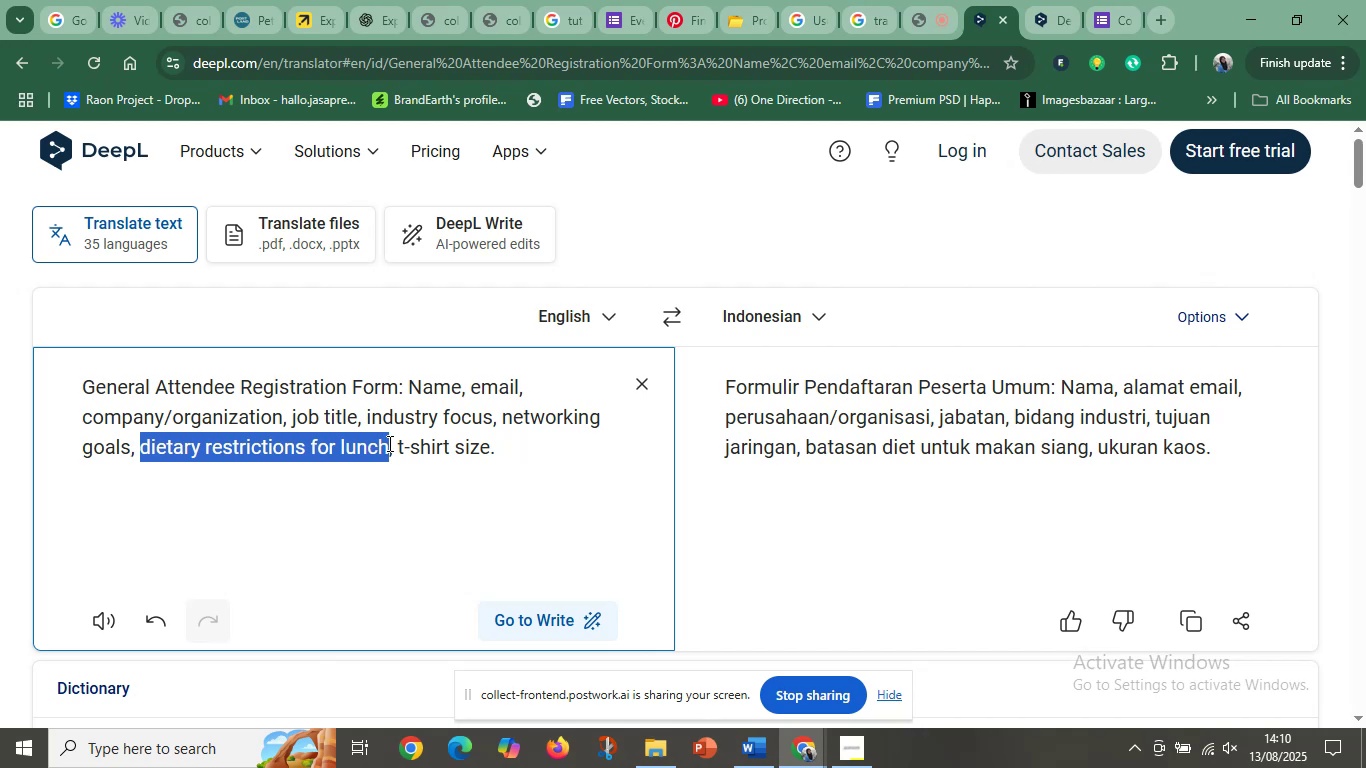 
key(Control+C)
 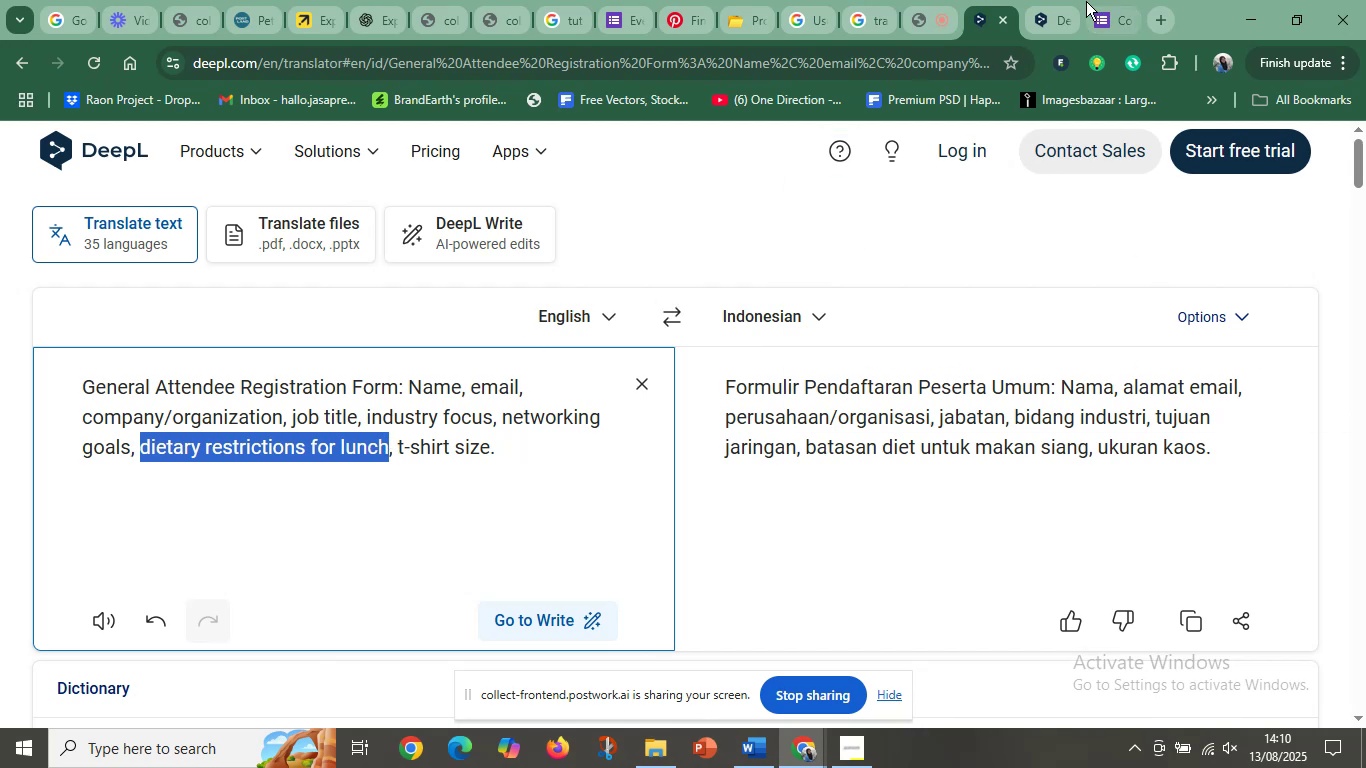 
left_click([1065, 5])
 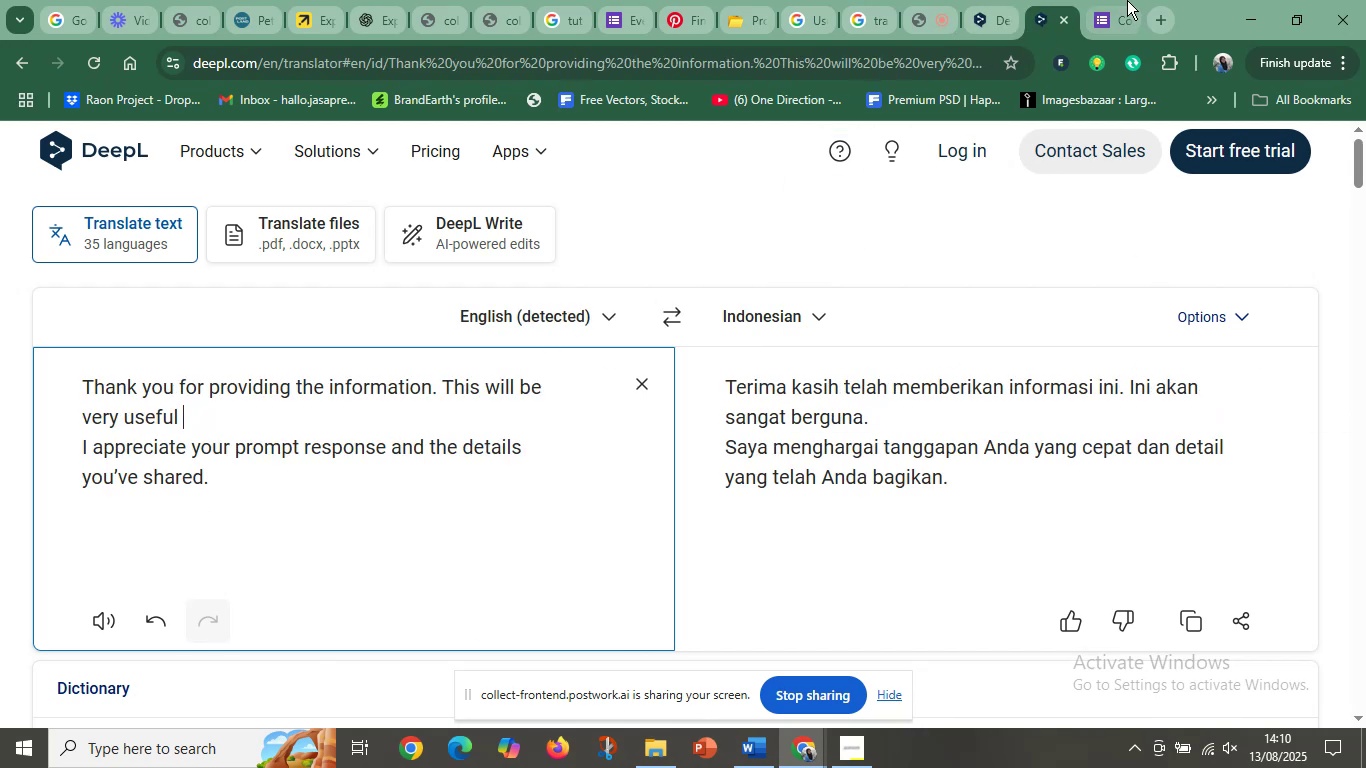 
left_click([1109, 9])
 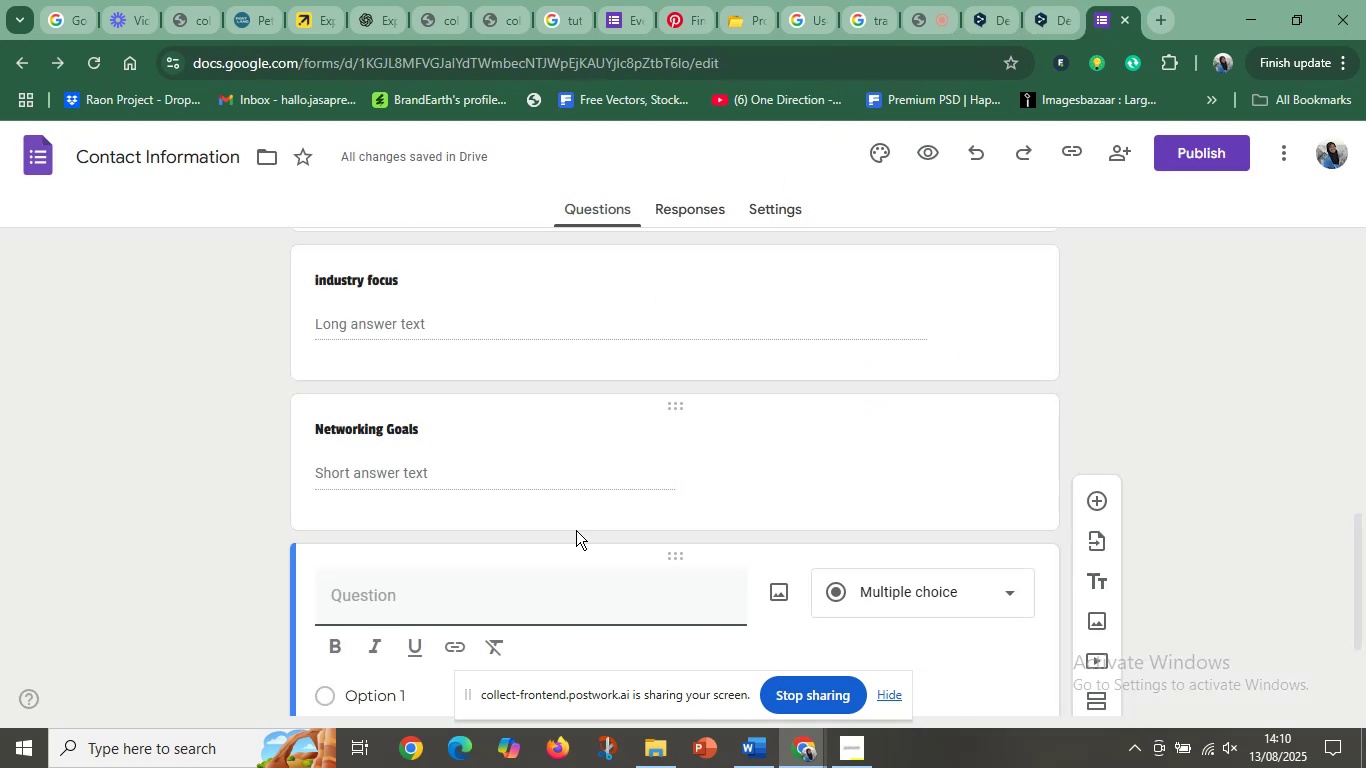 
scroll: coordinate [493, 554], scroll_direction: down, amount: 5.0
 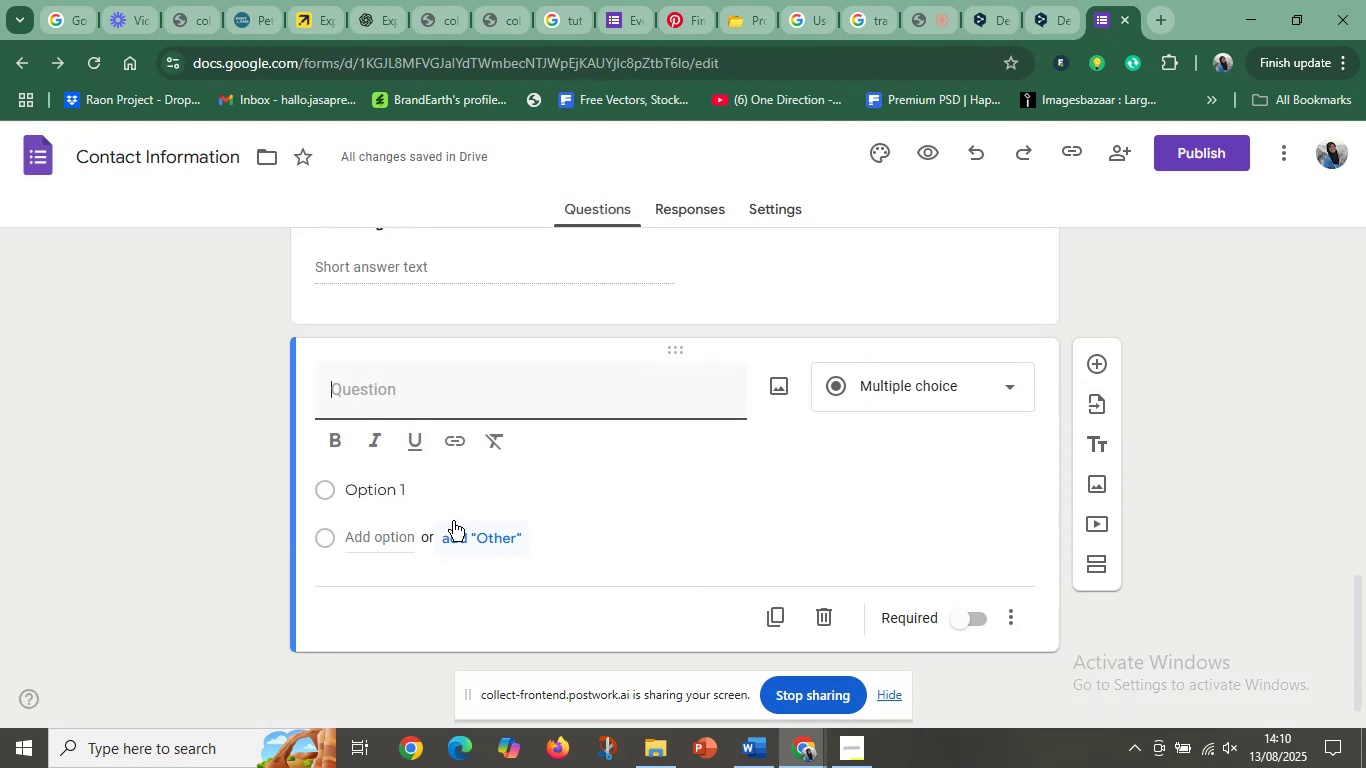 
key(Control+V)
 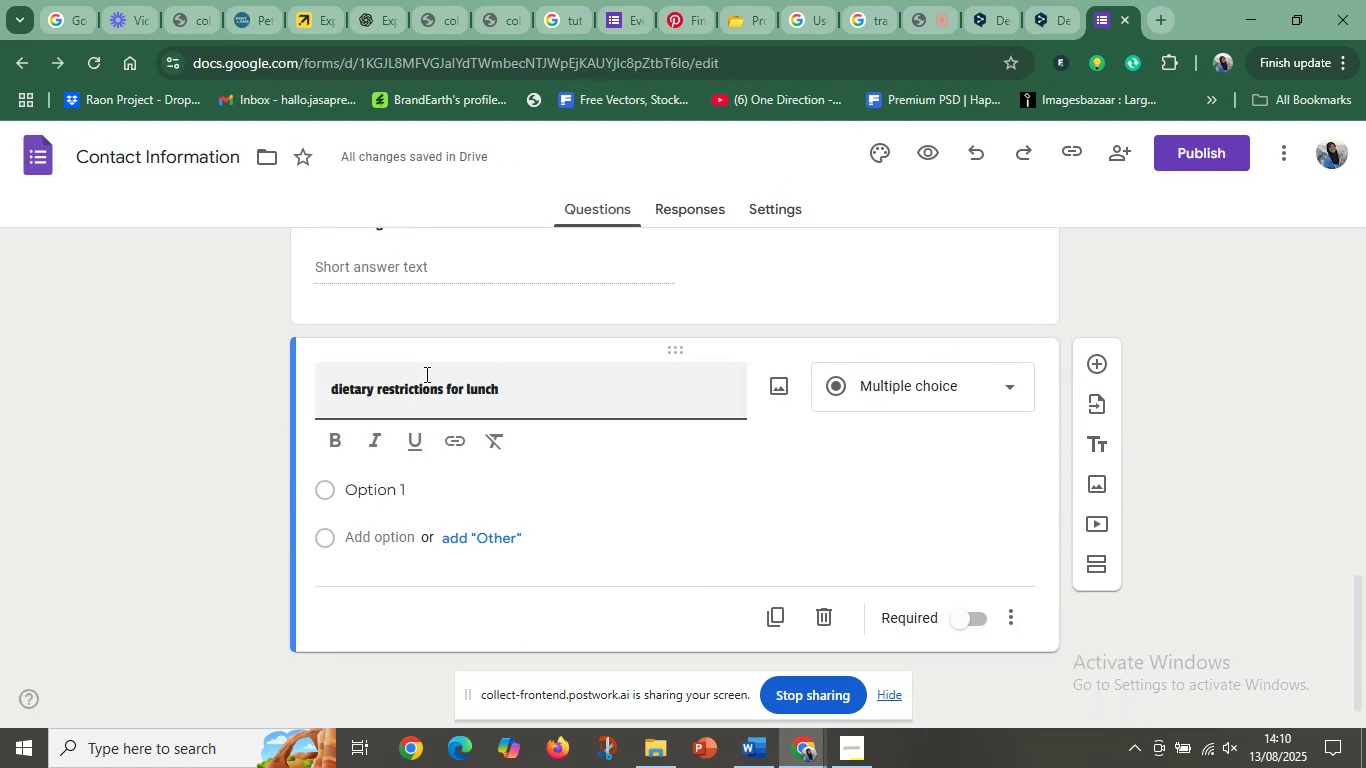 
scroll: coordinate [427, 383], scroll_direction: down, amount: 2.0
 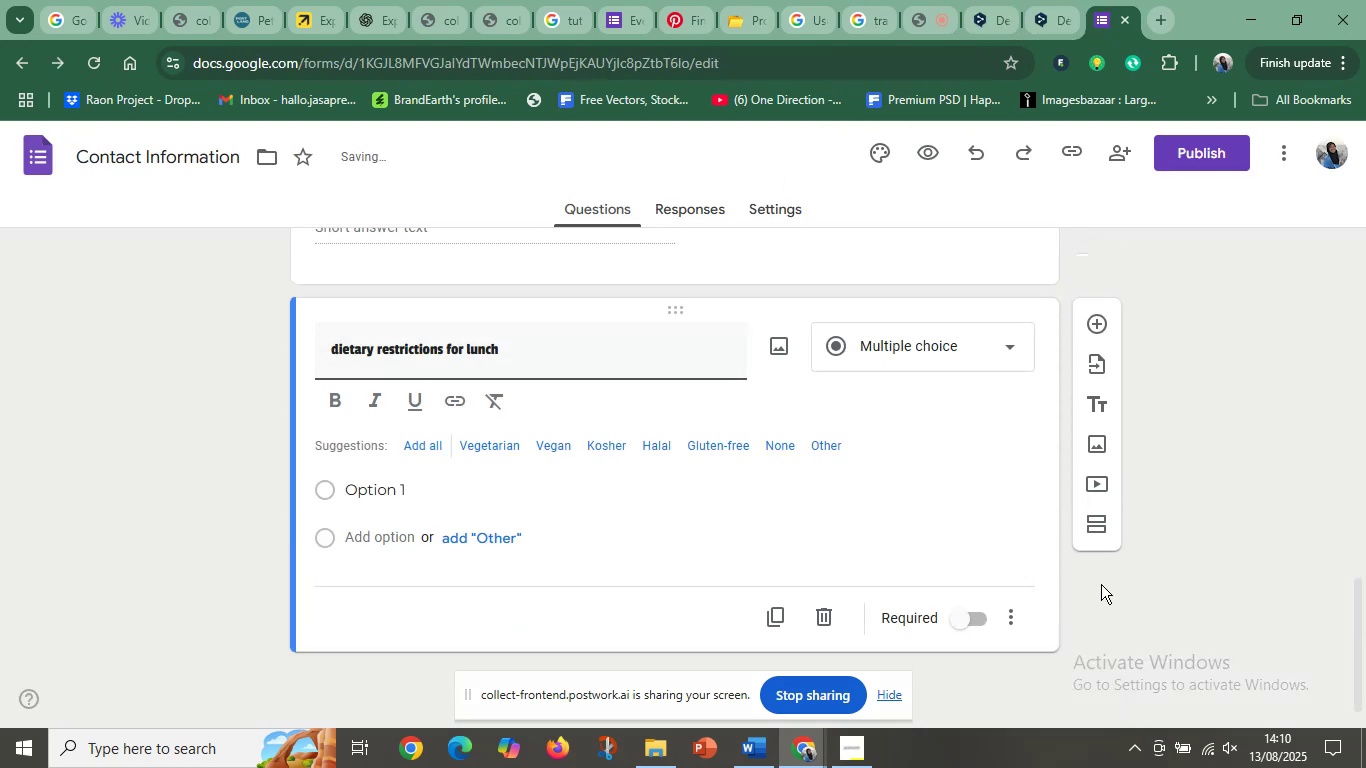 
left_click([1104, 584])
 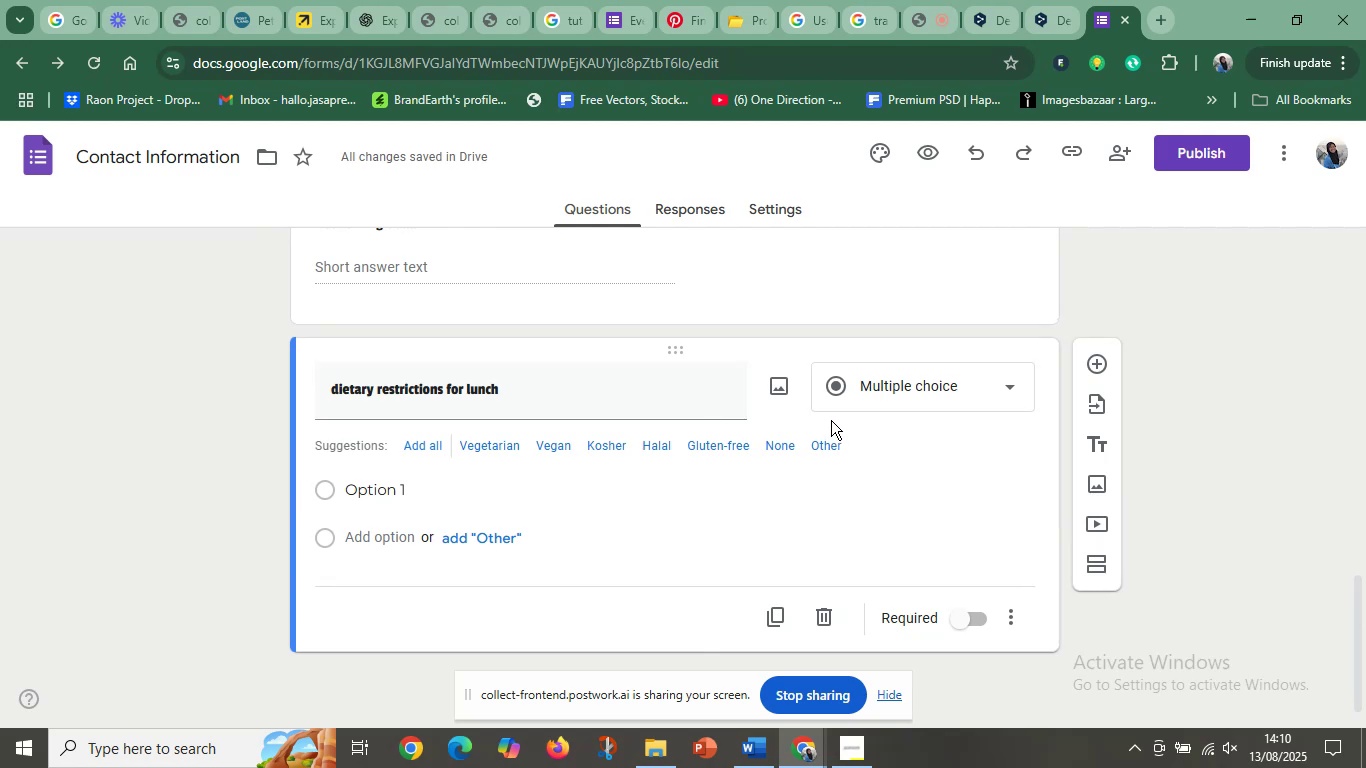 
left_click([905, 389])
 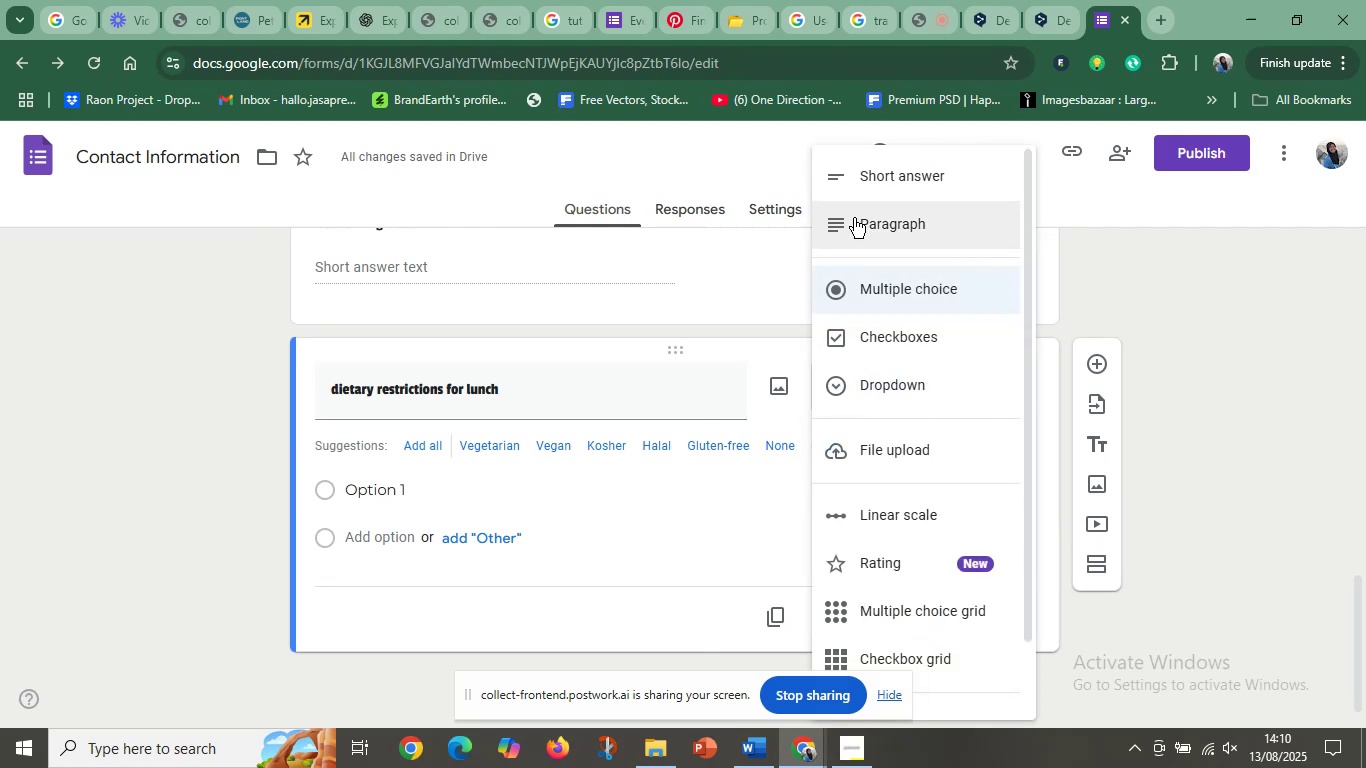 
left_click([880, 185])
 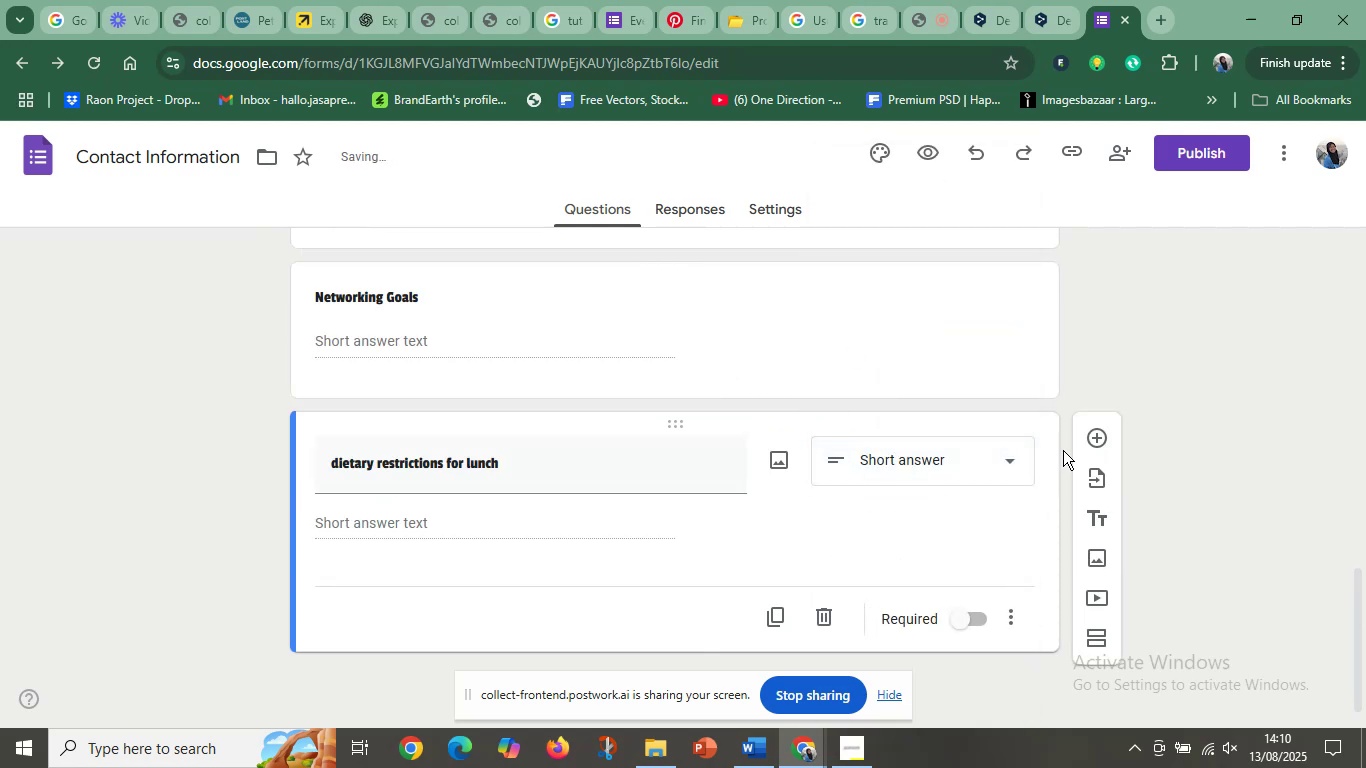 
left_click([1088, 437])
 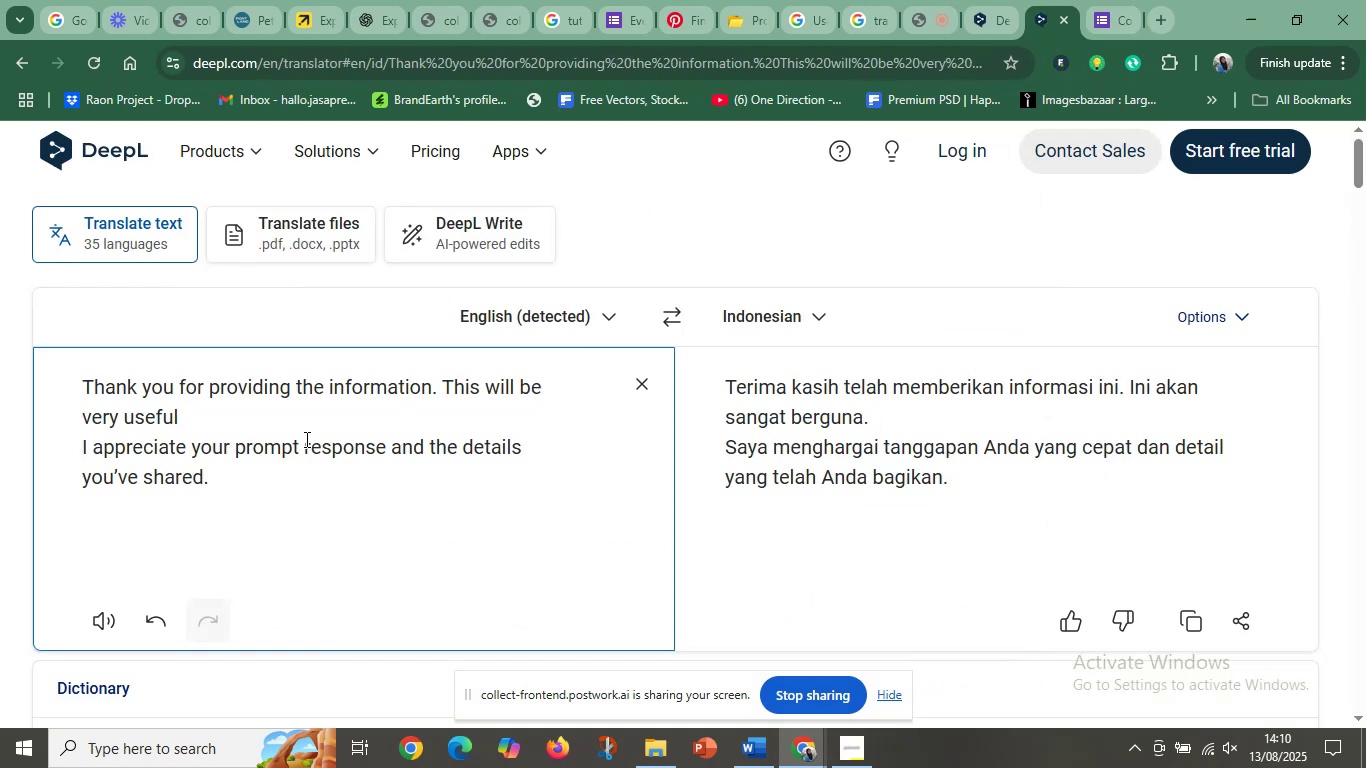 
left_click([1004, 0])
 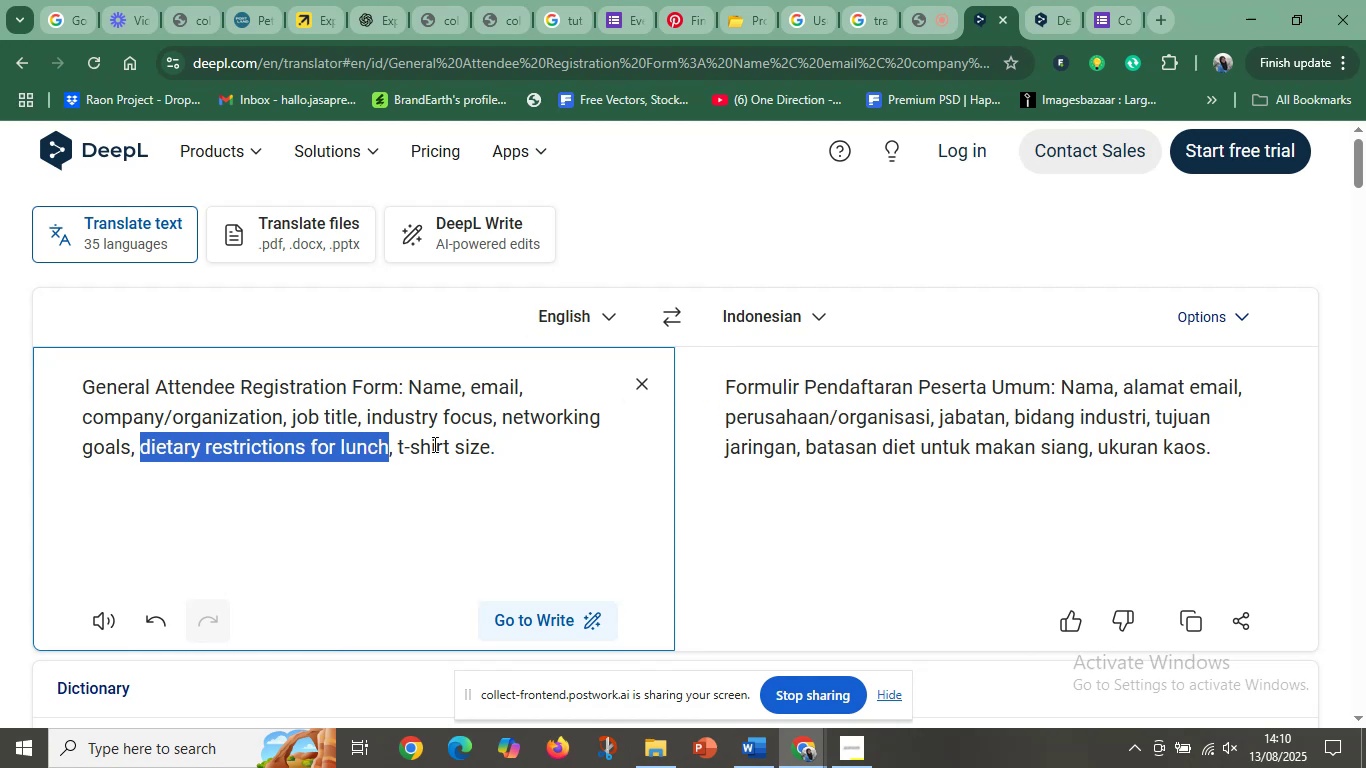 
left_click_drag(start_coordinate=[400, 449], to_coordinate=[499, 451])
 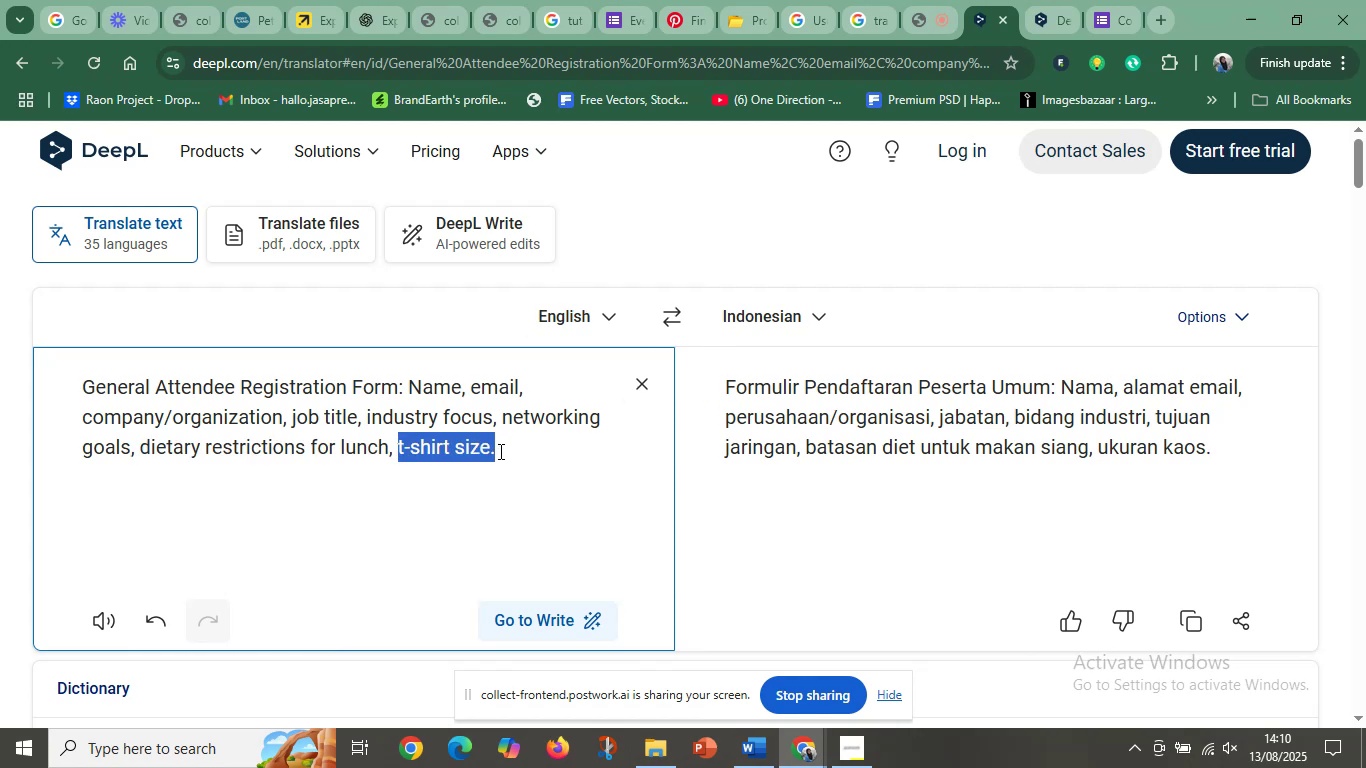 
key(Control+C)
 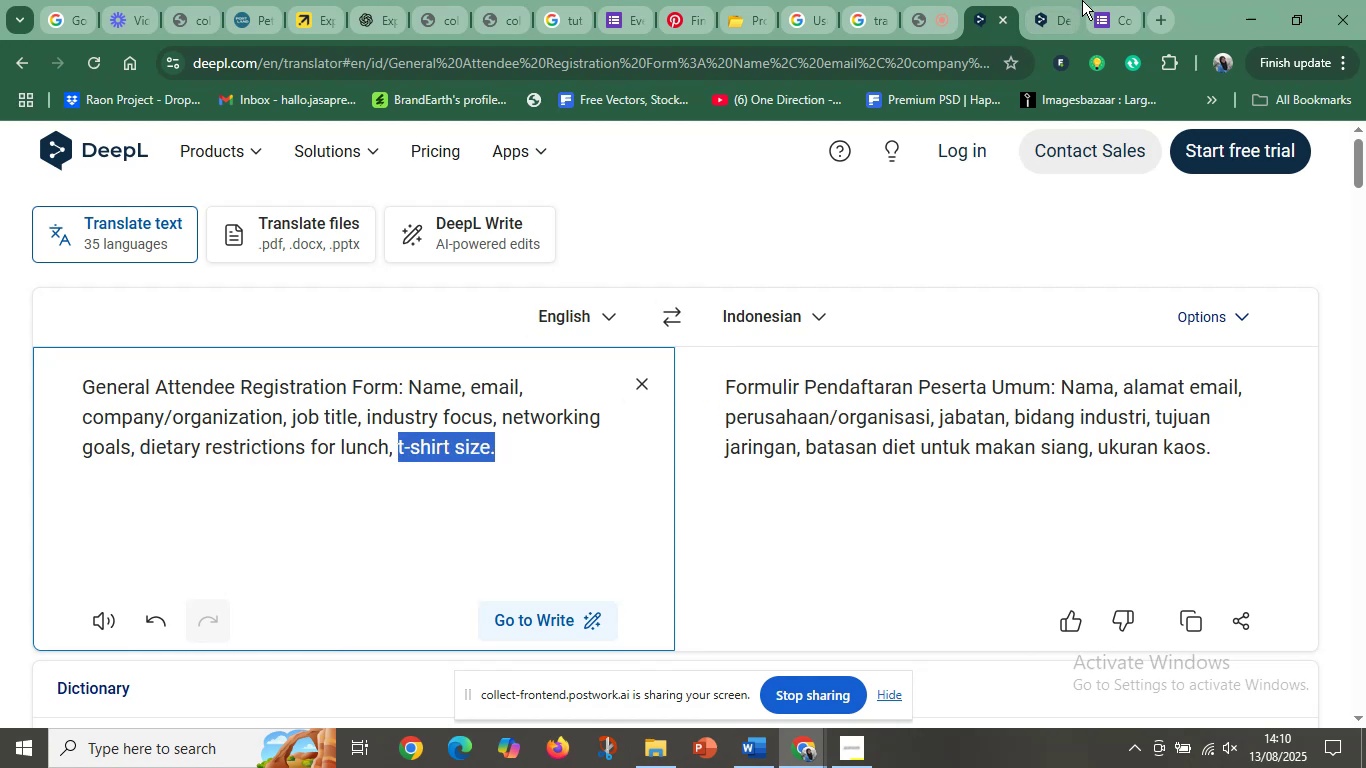 
left_click([1095, 2])
 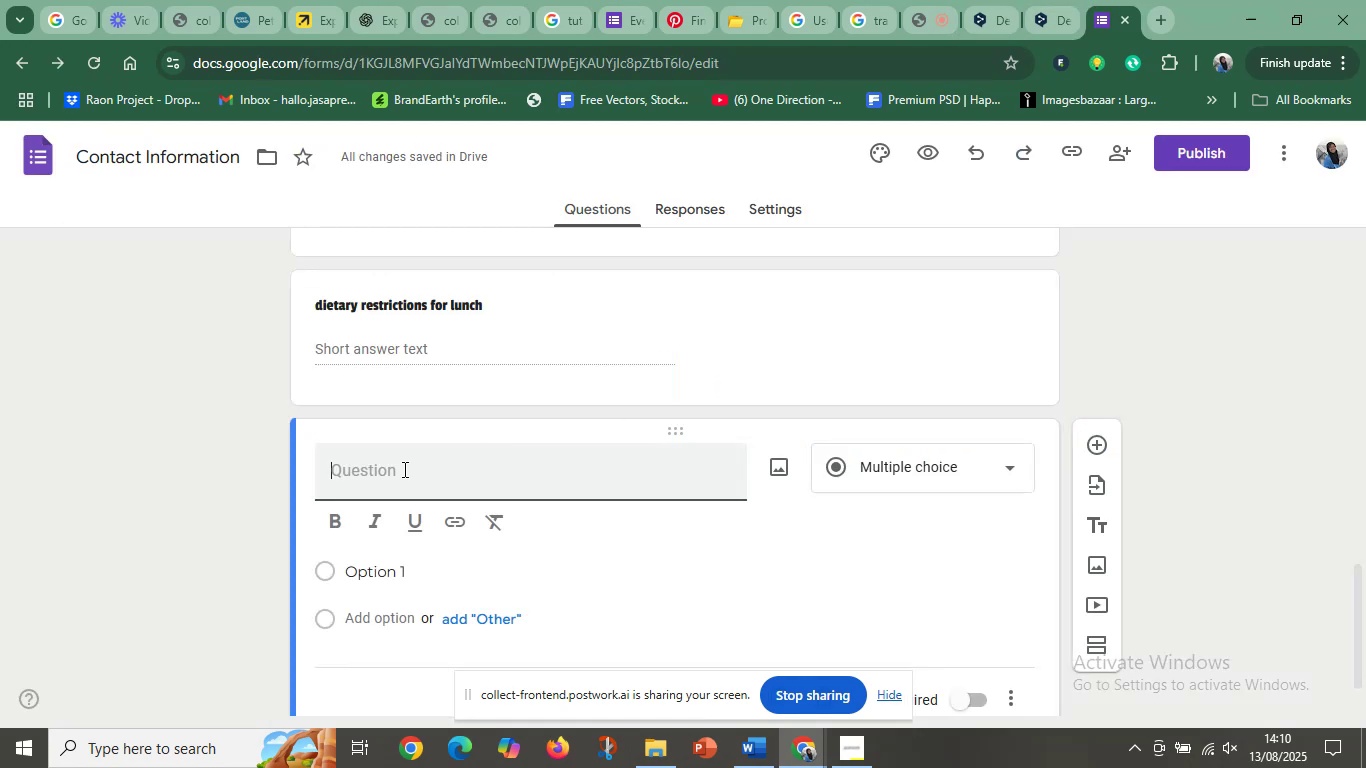 
key(Control+V)
 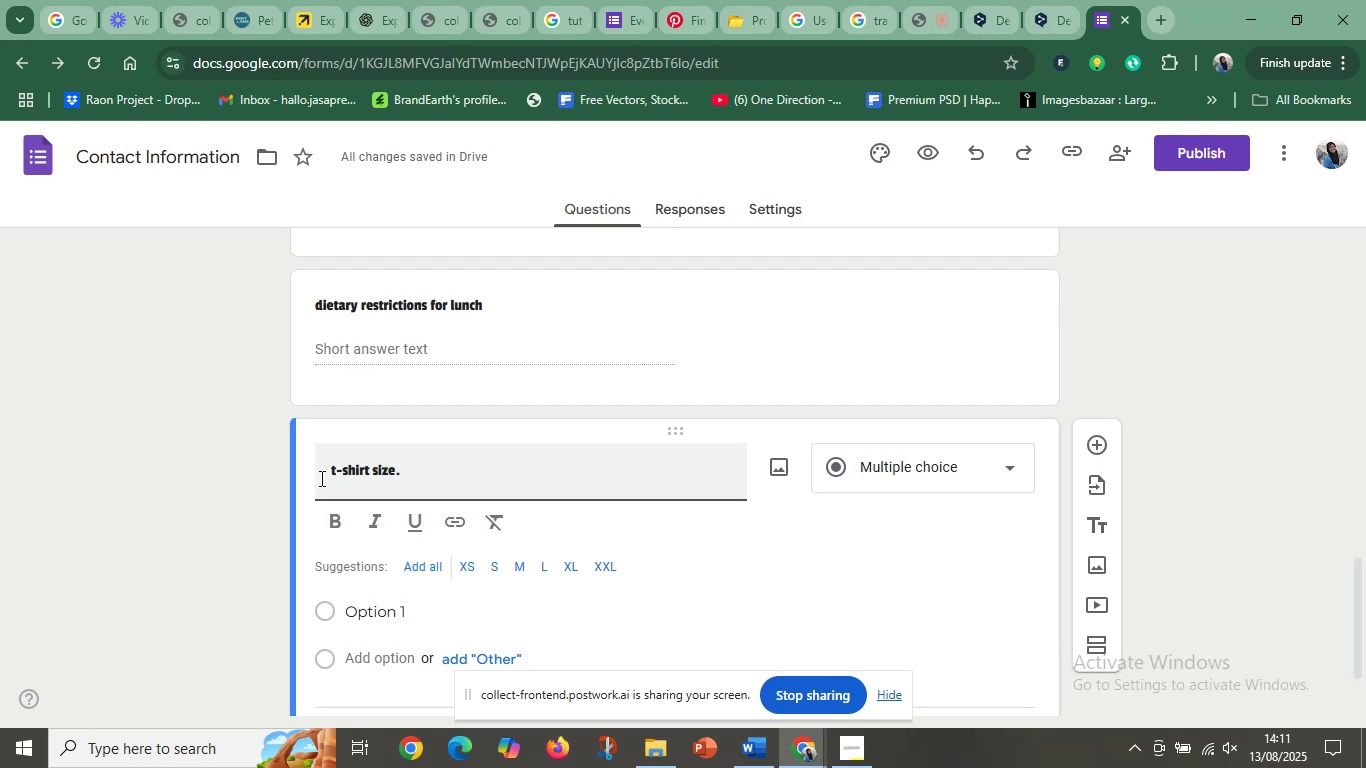 
wait(31.27)
 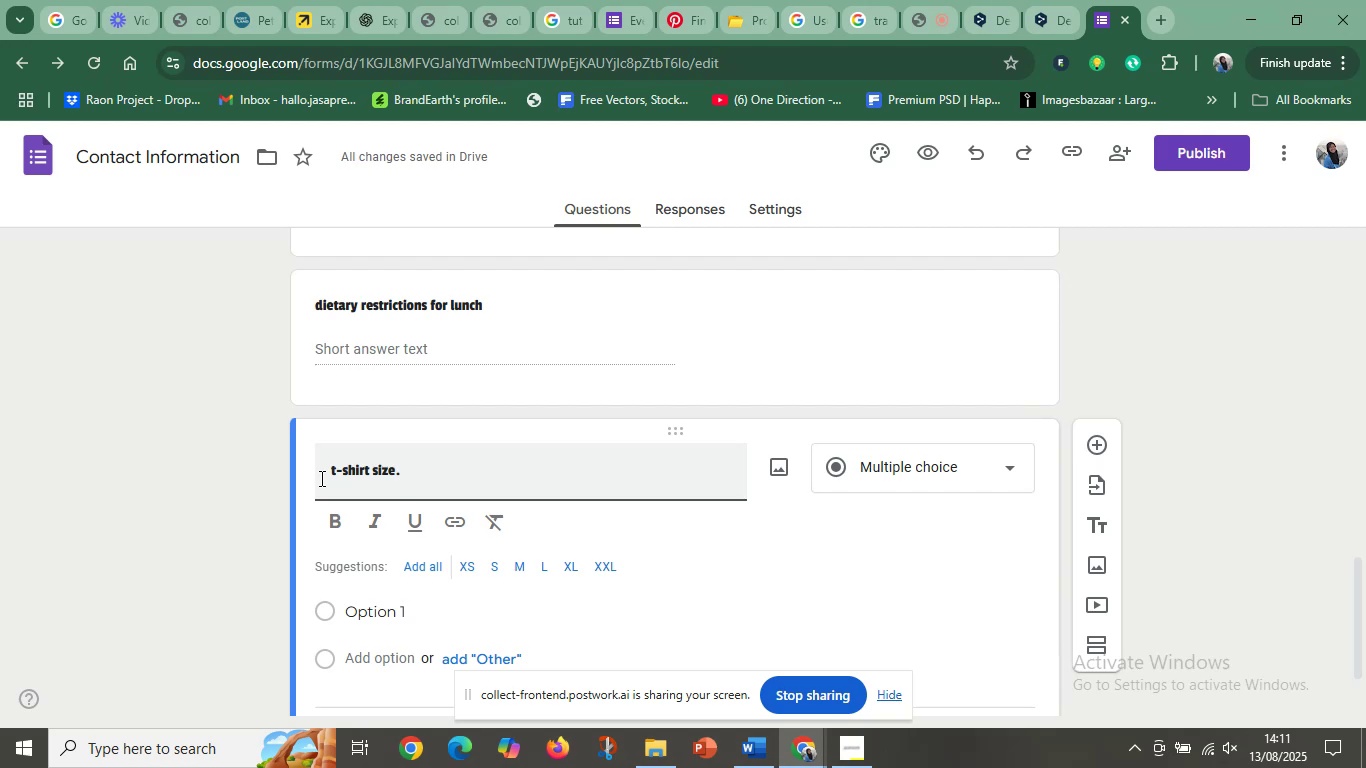 
left_click([430, 563])
 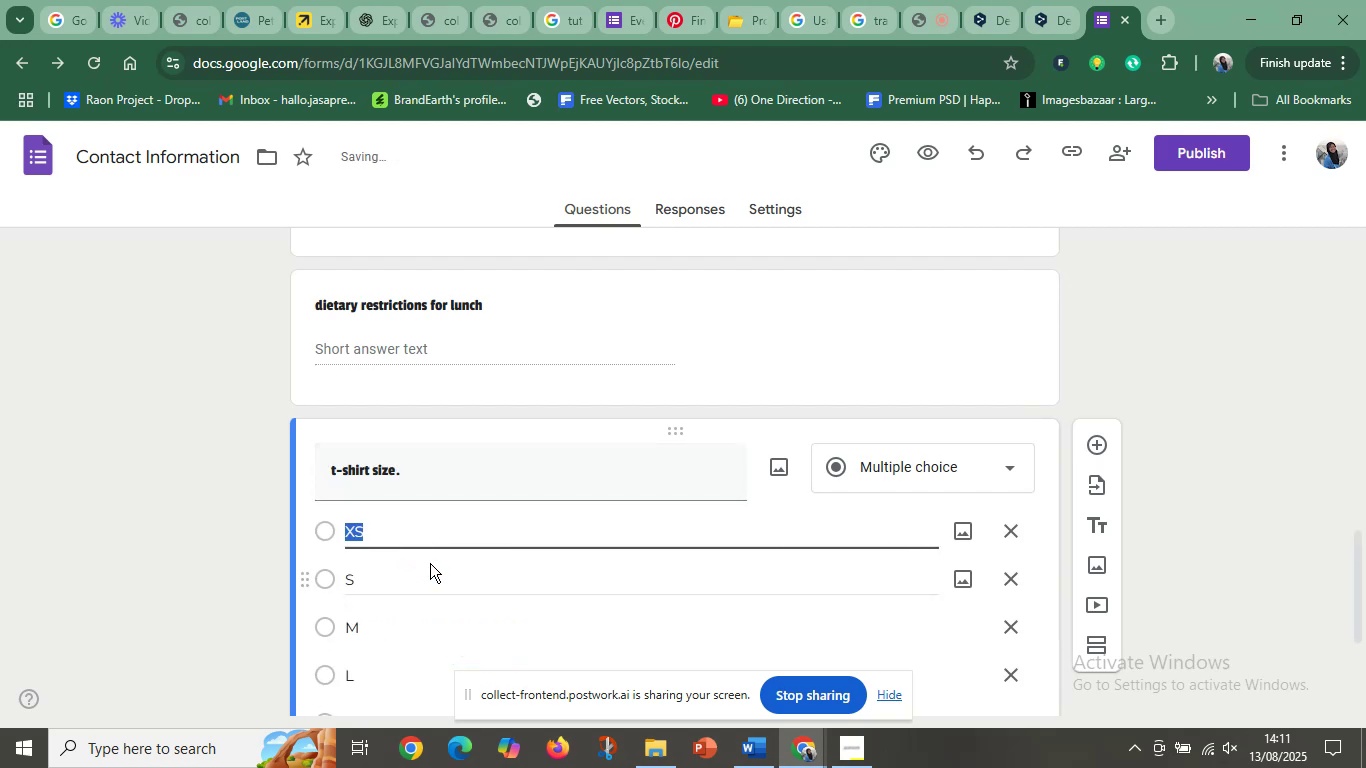 
scroll: coordinate [457, 577], scroll_direction: down, amount: 2.0
 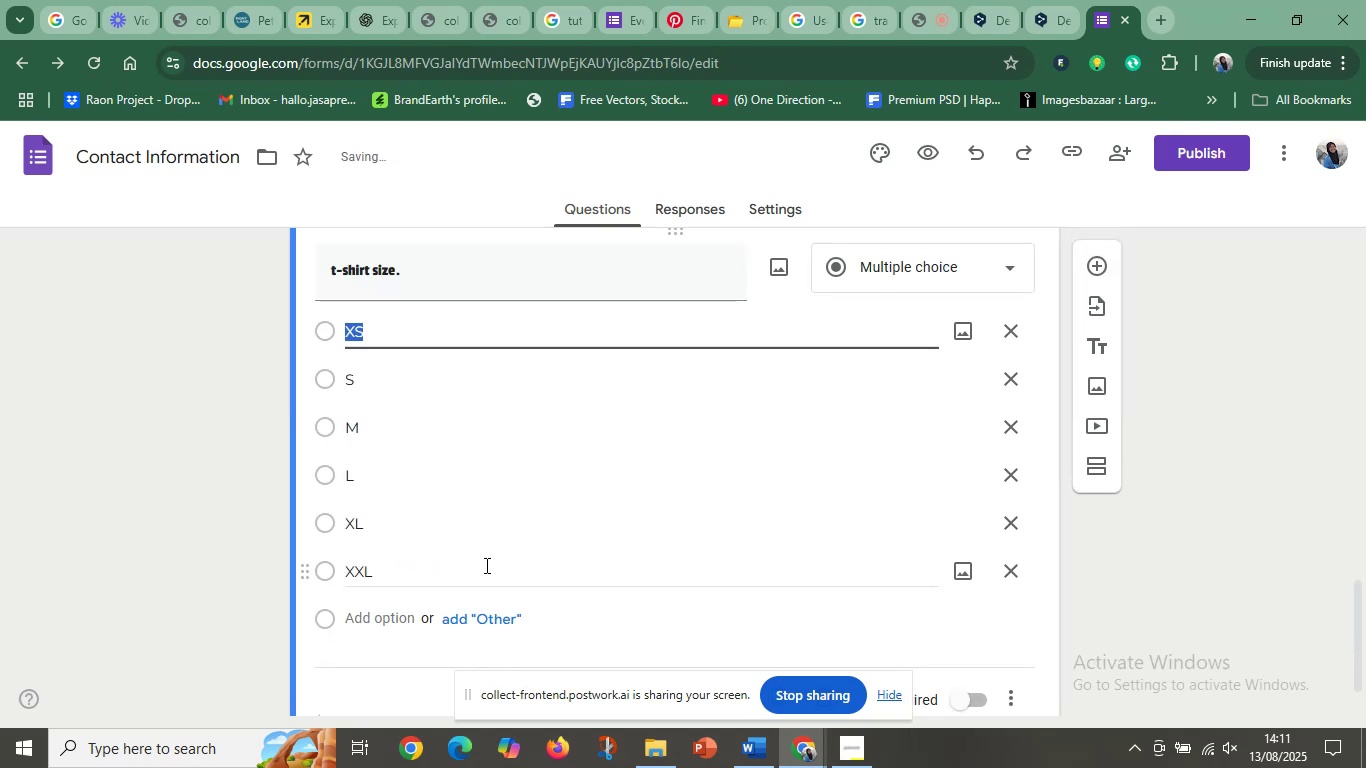 
left_click_drag(start_coordinate=[565, 537], to_coordinate=[570, 540])
 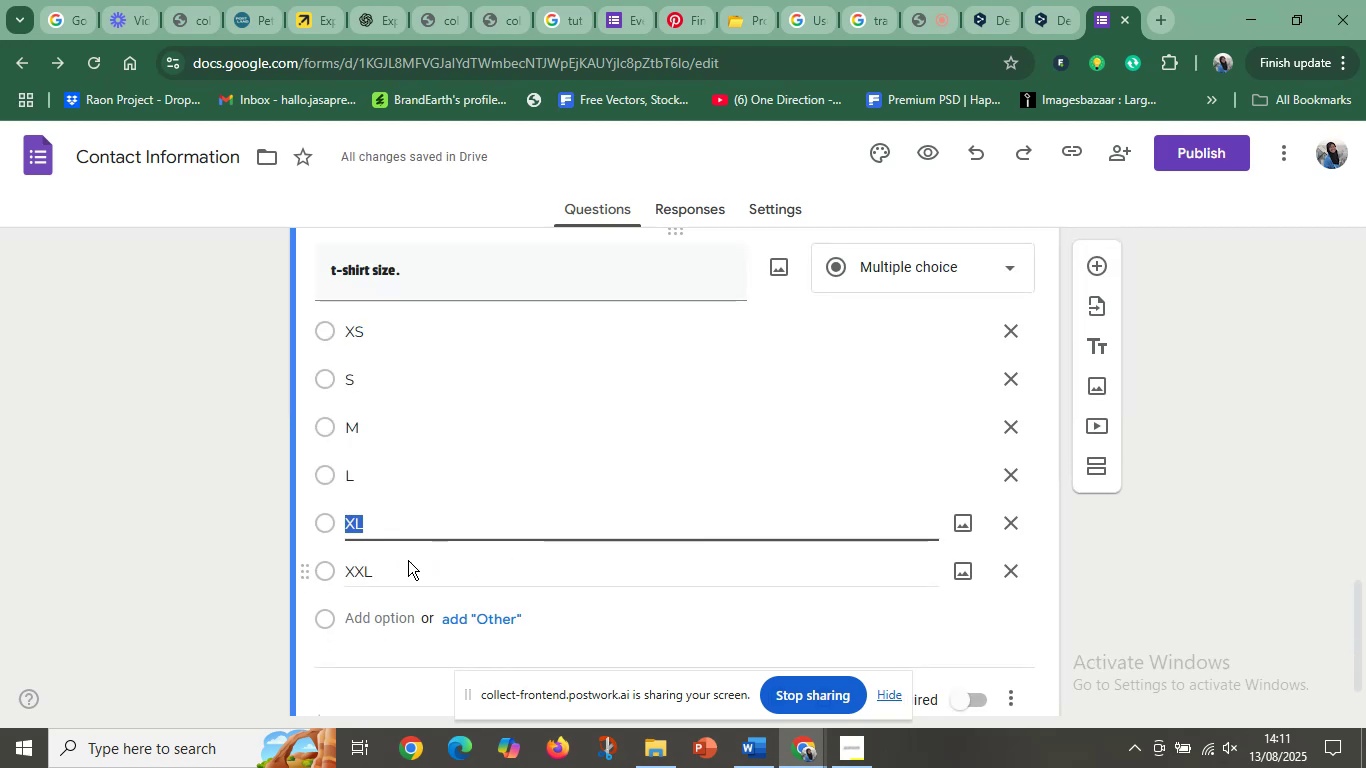 
left_click([342, 567])
 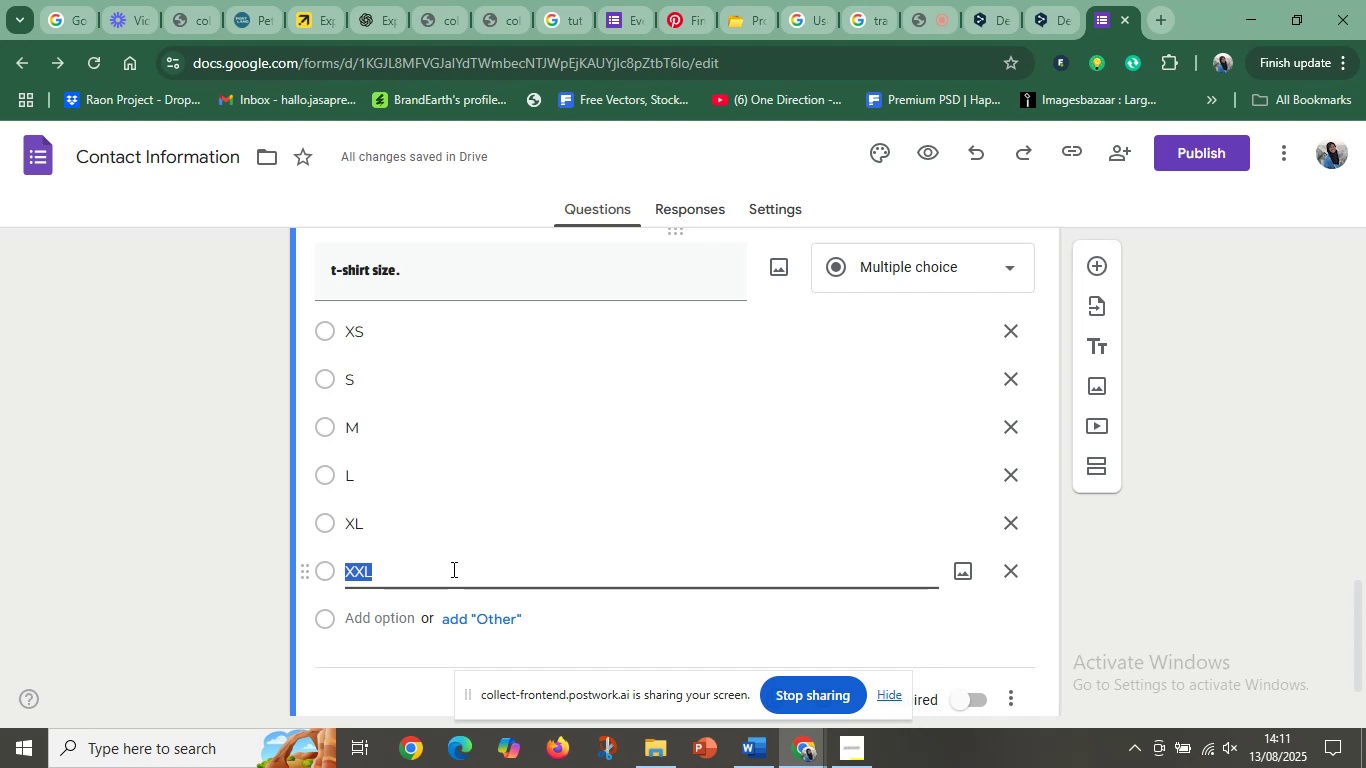 
left_click([452, 569])
 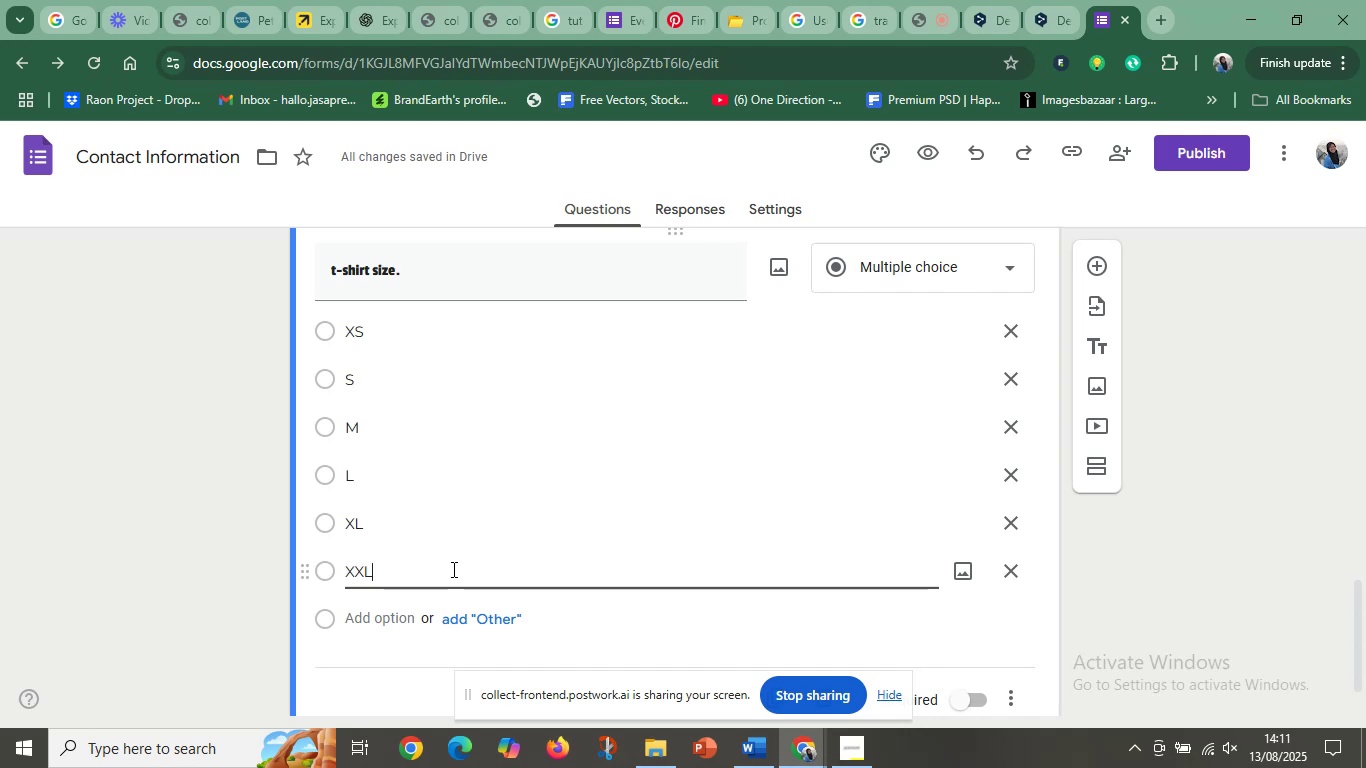 
scroll: coordinate [454, 571], scroll_direction: down, amount: 3.0
 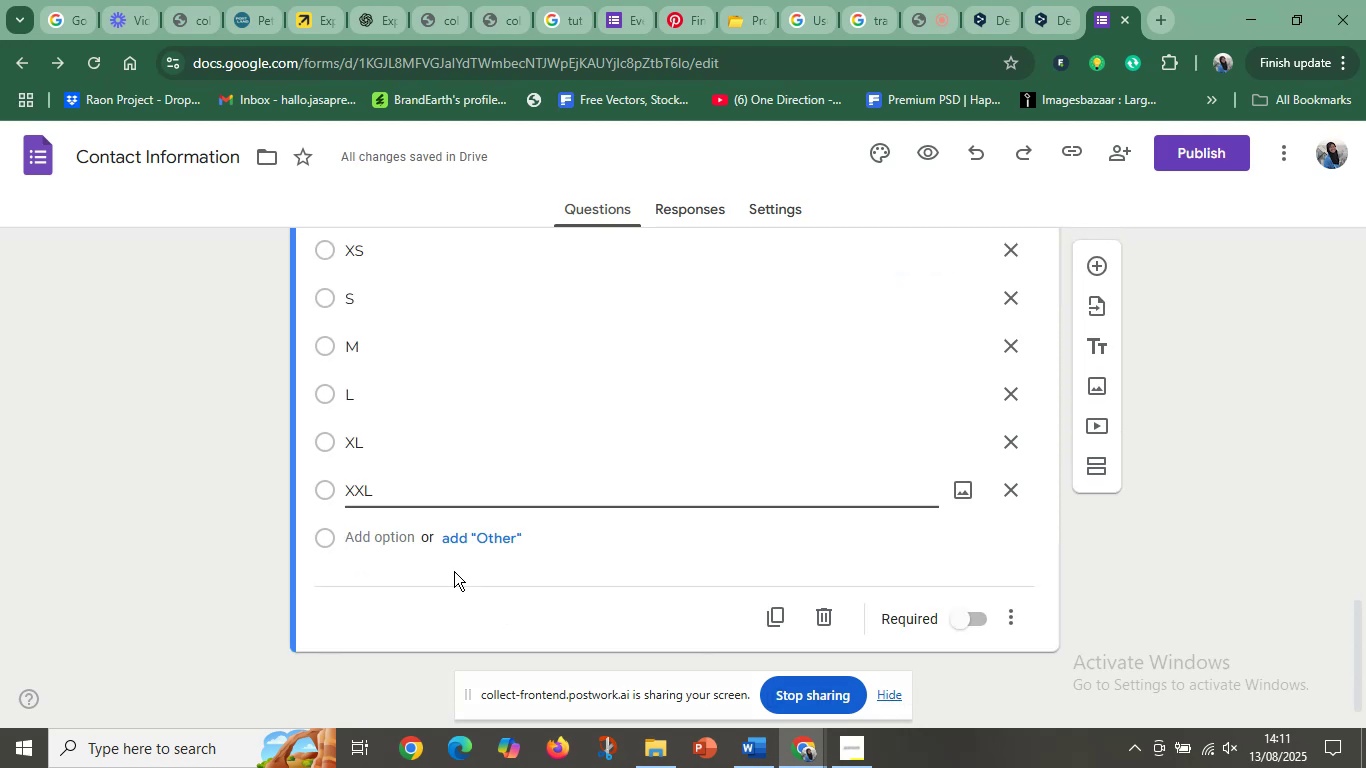 
scroll: coordinate [523, 568], scroll_direction: up, amount: 4.0
 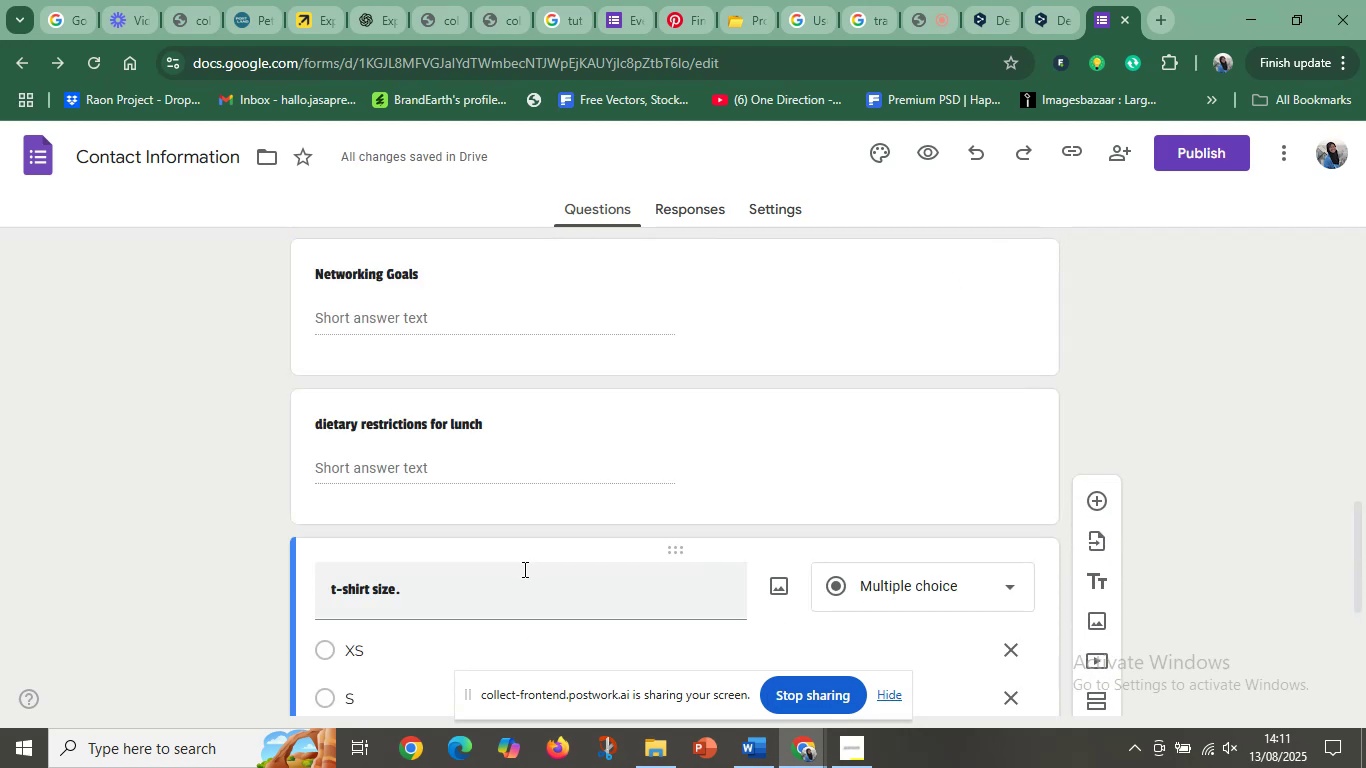 
left_click([491, 587])
 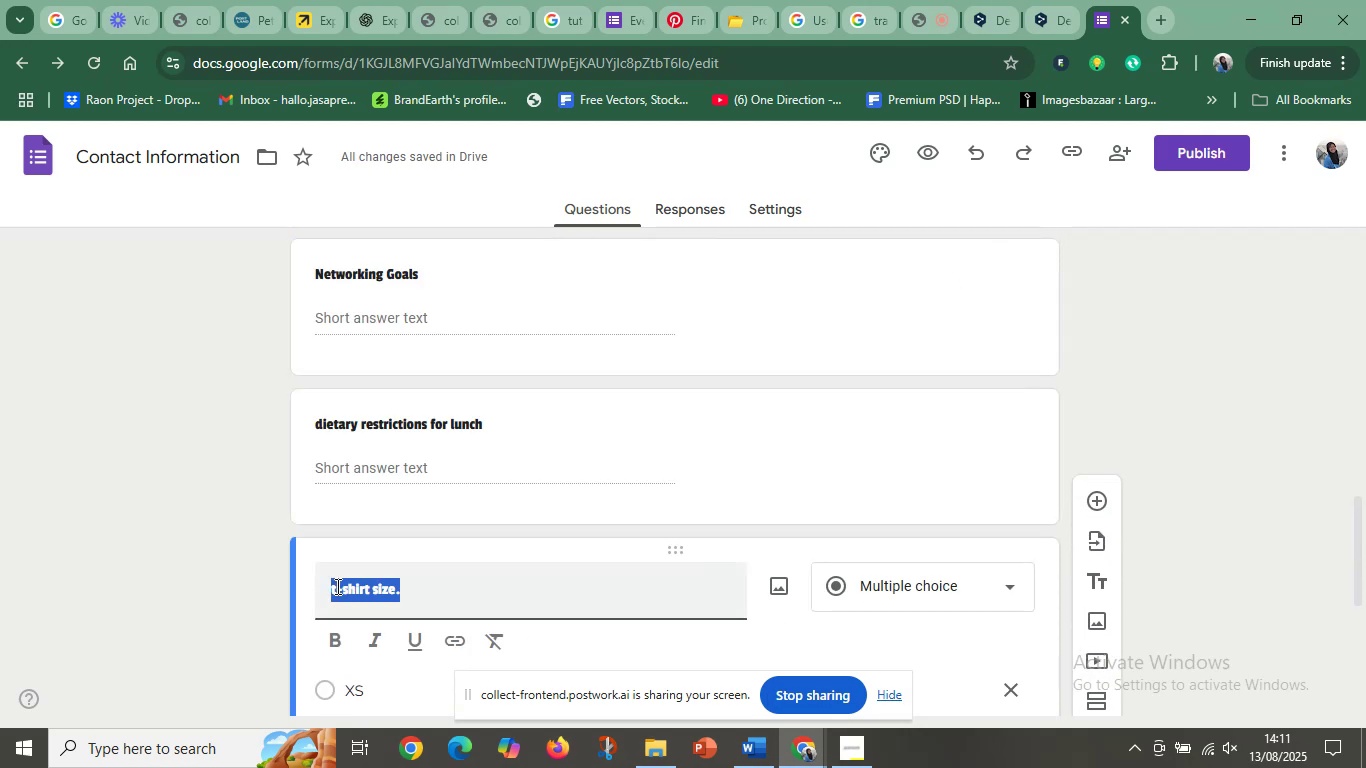 
left_click([337, 586])
 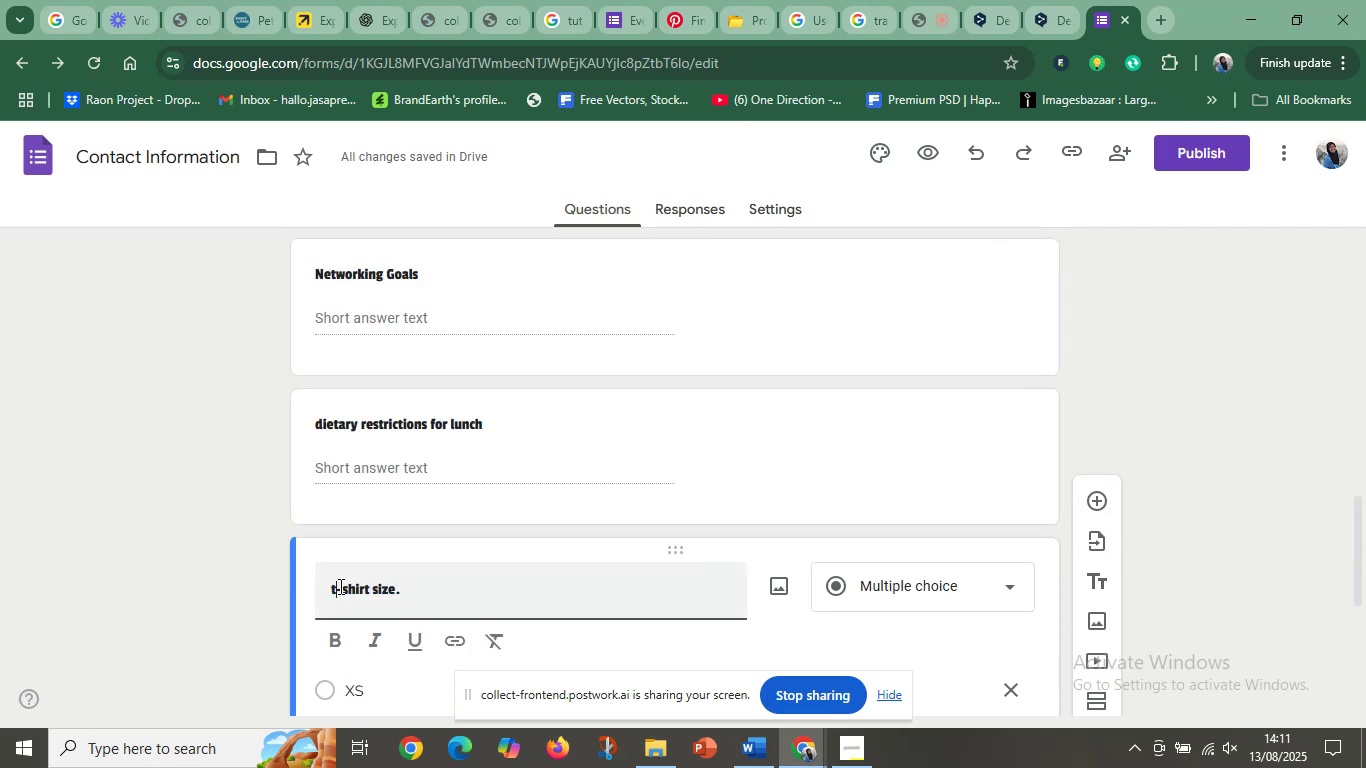 
key(Backspace)
 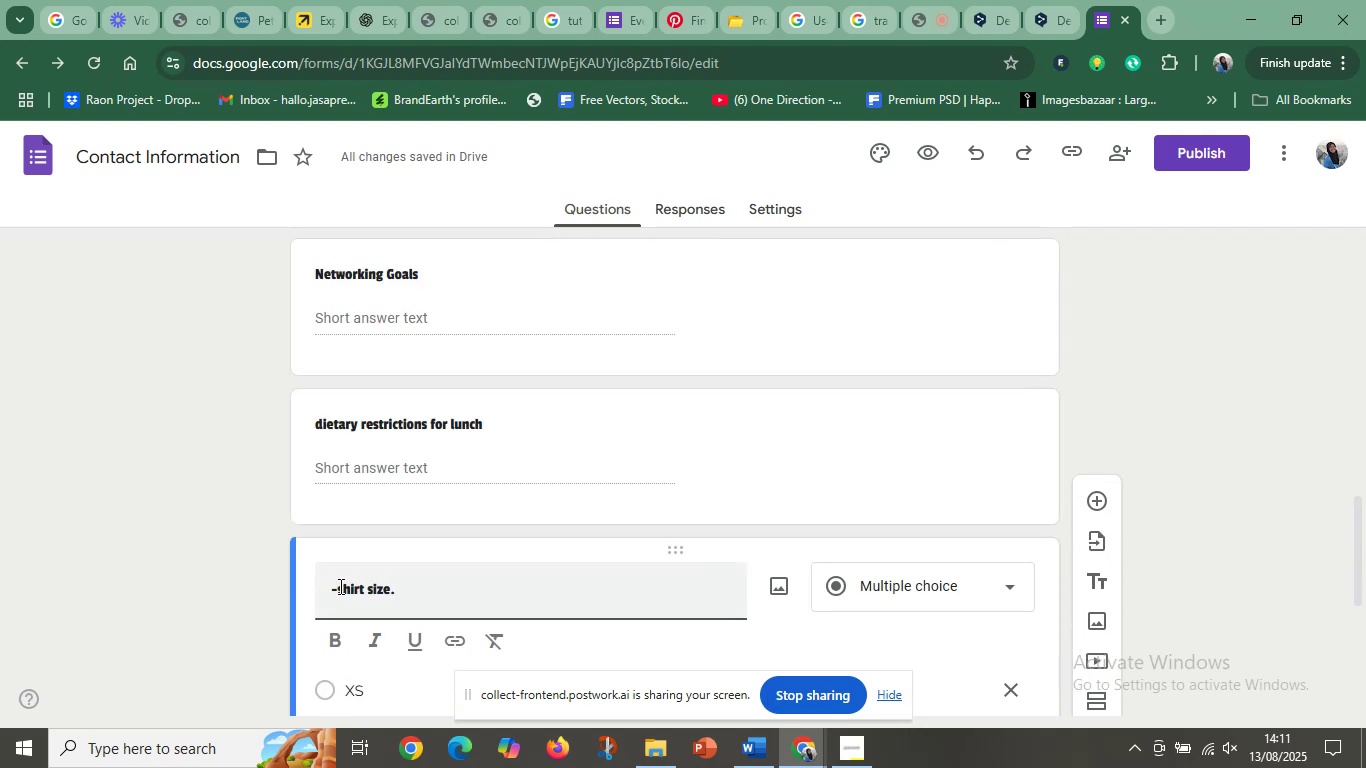 
key(Shift+T)
 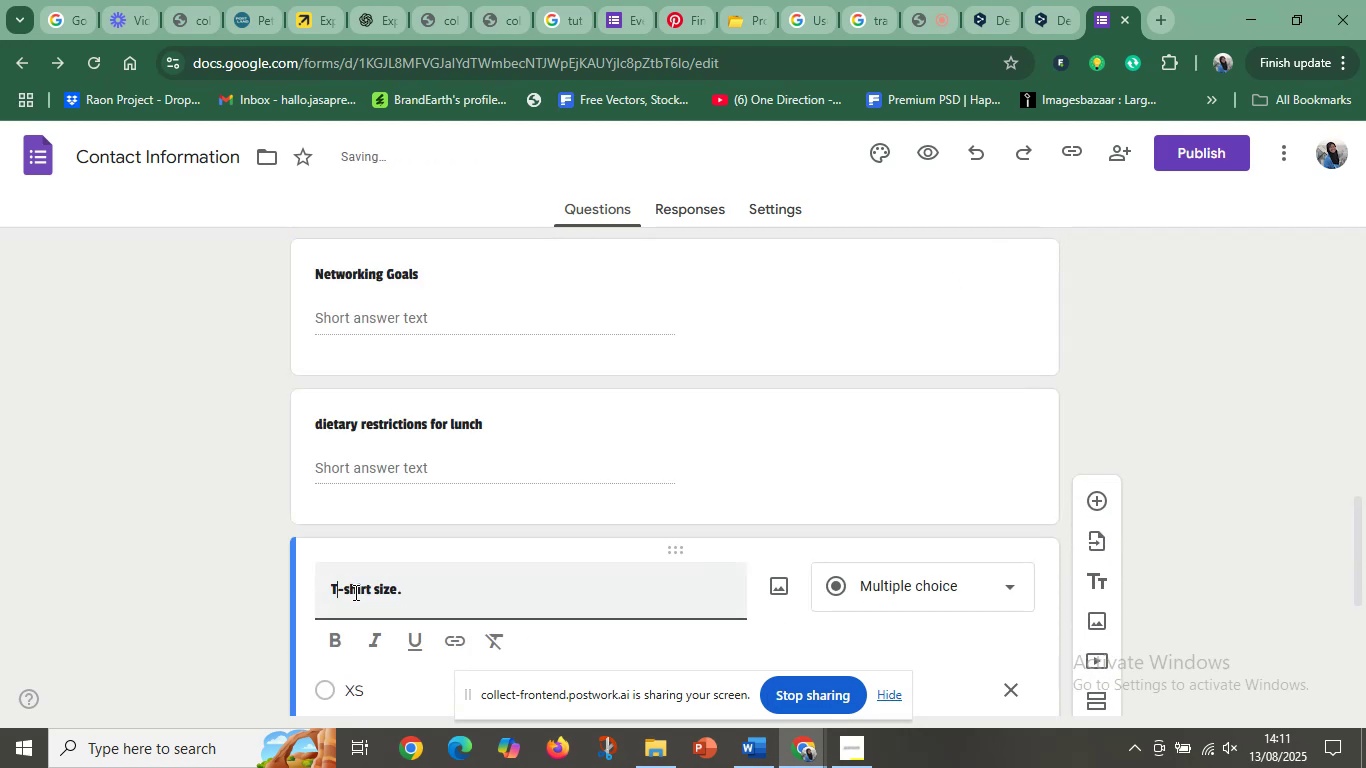 
left_click([350, 594])
 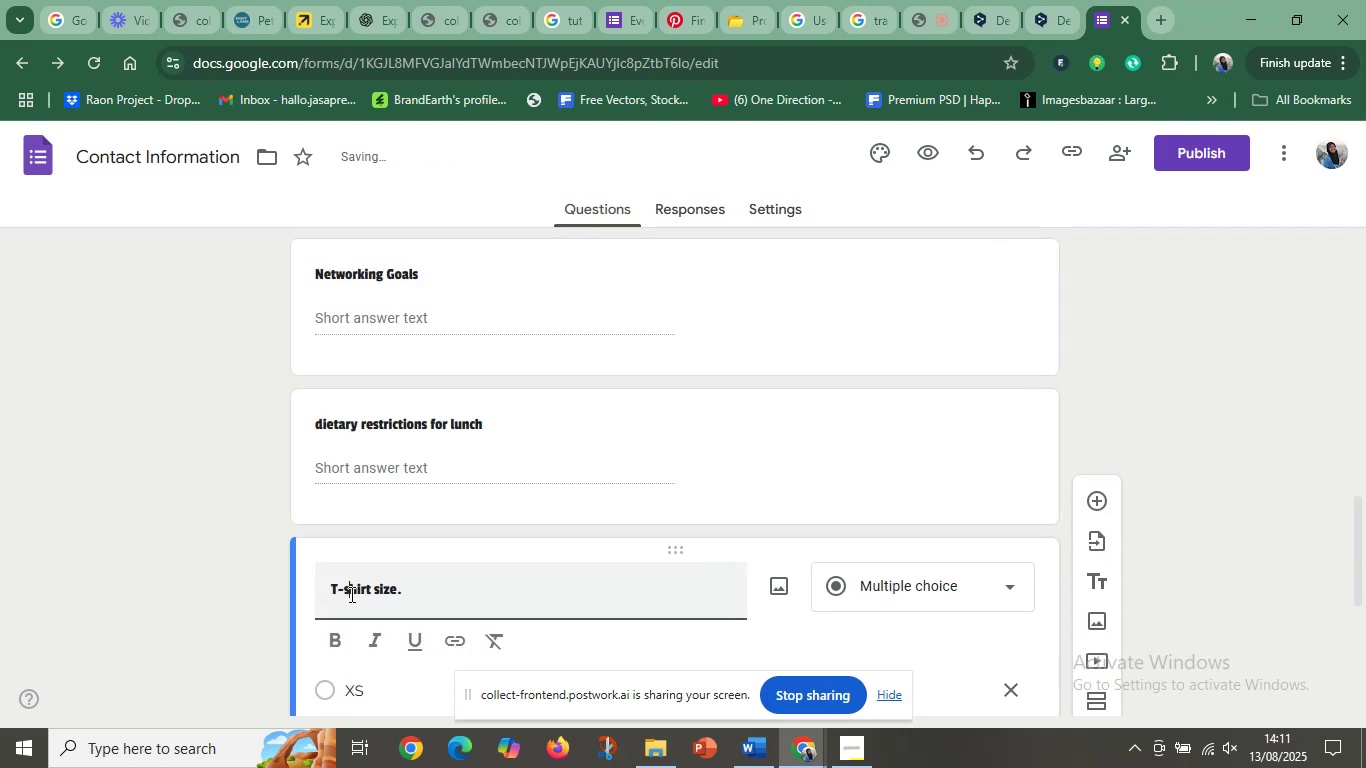 
key(Backspace)
 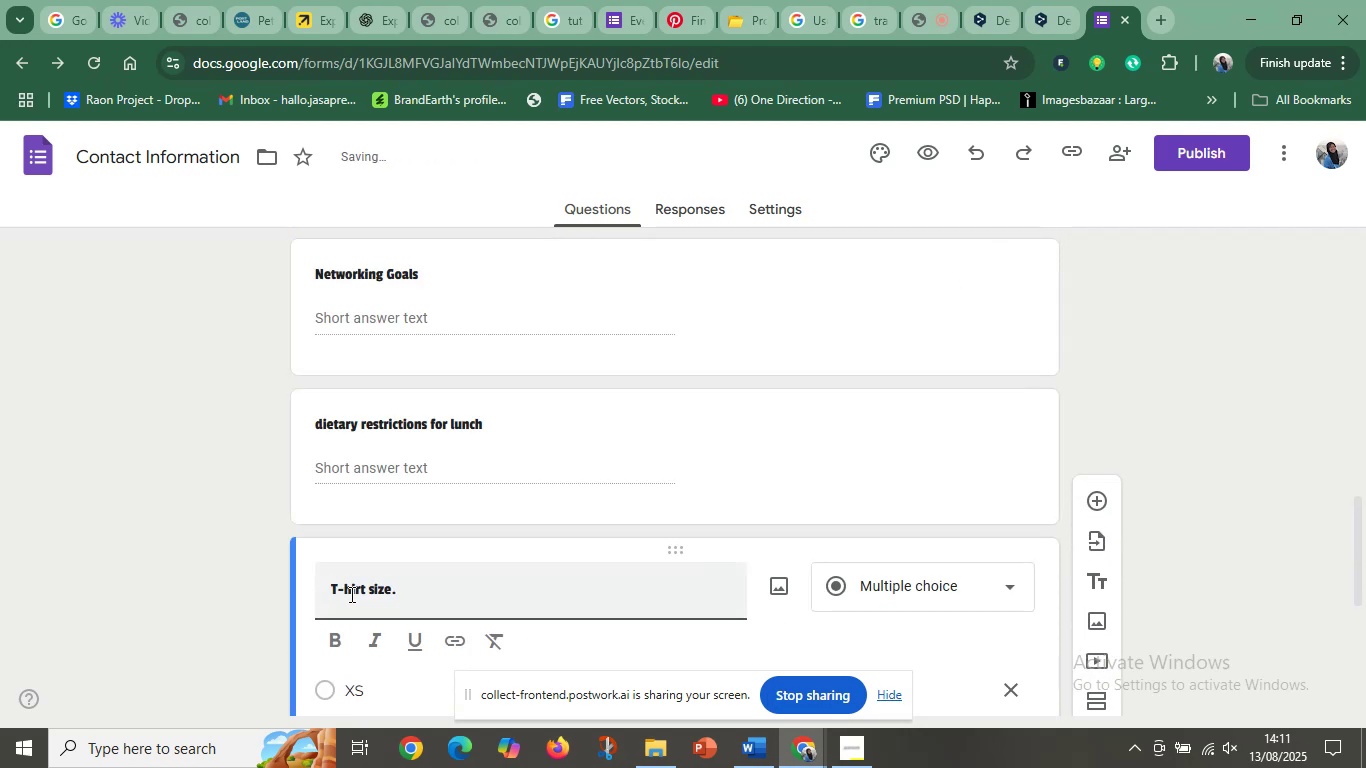 
key(Shift+S)
 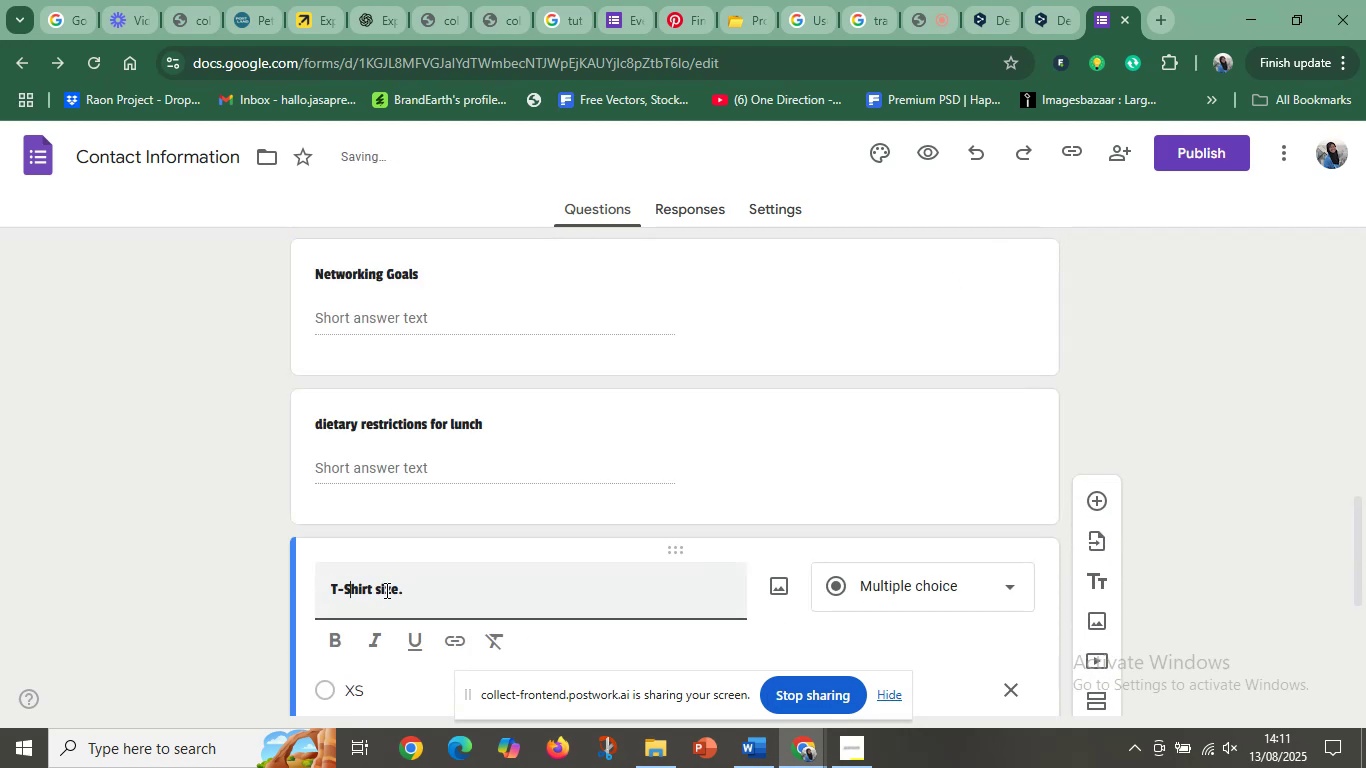 
left_click([381, 589])
 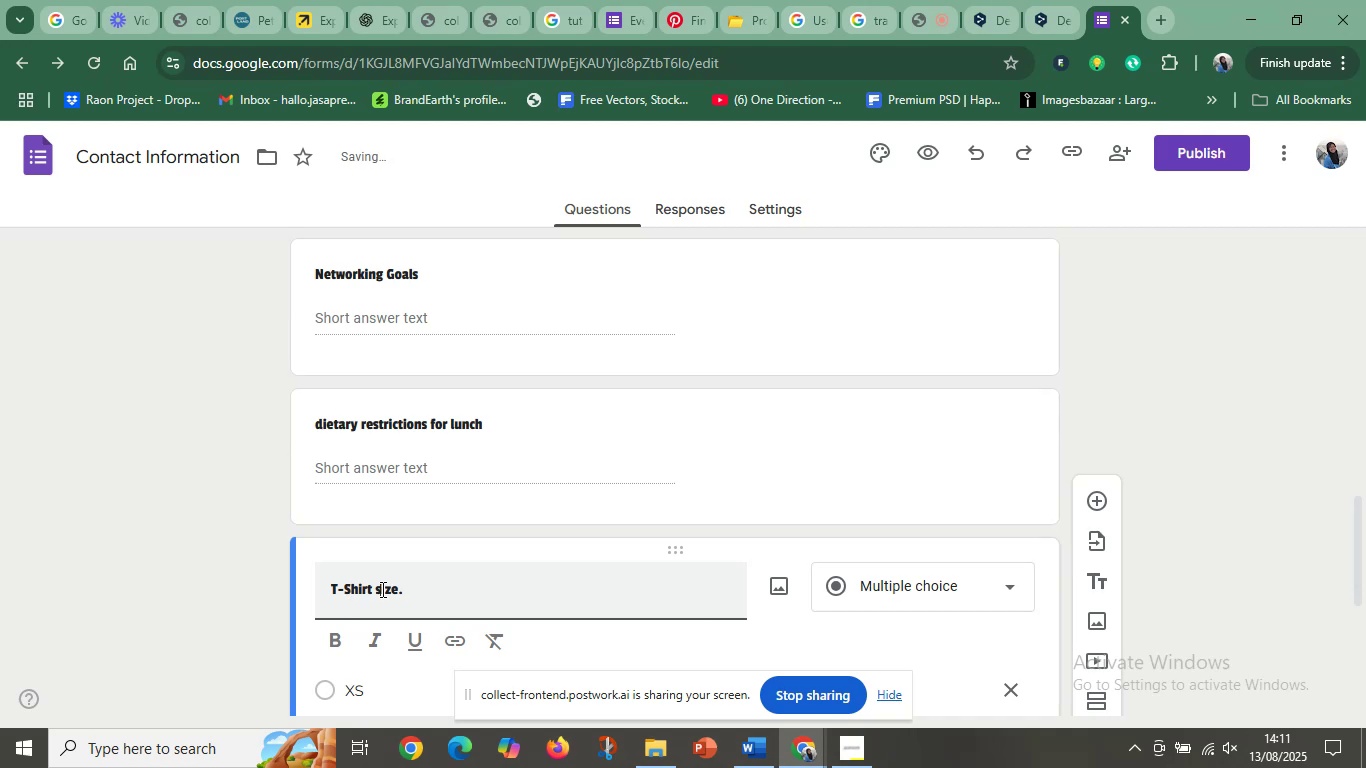 
key(Backspace)
 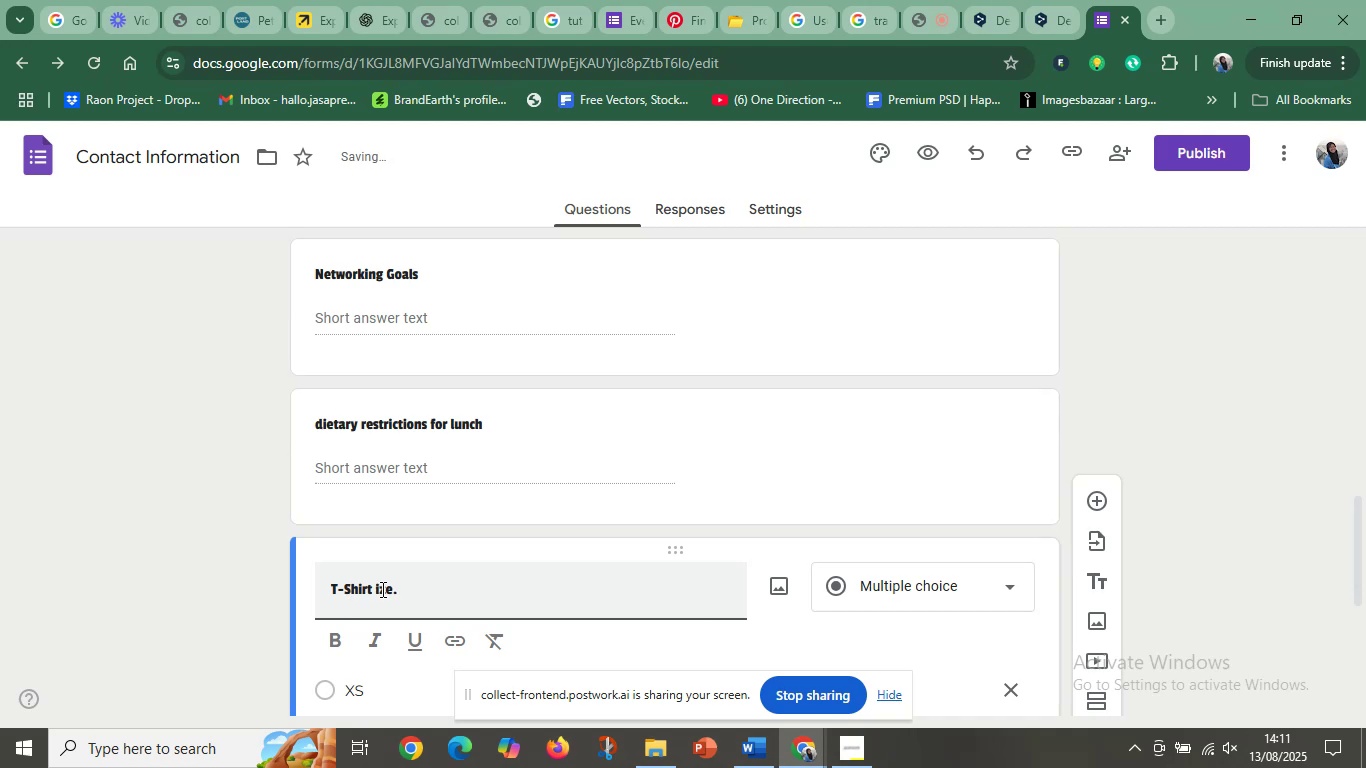 
key(Shift+S)
 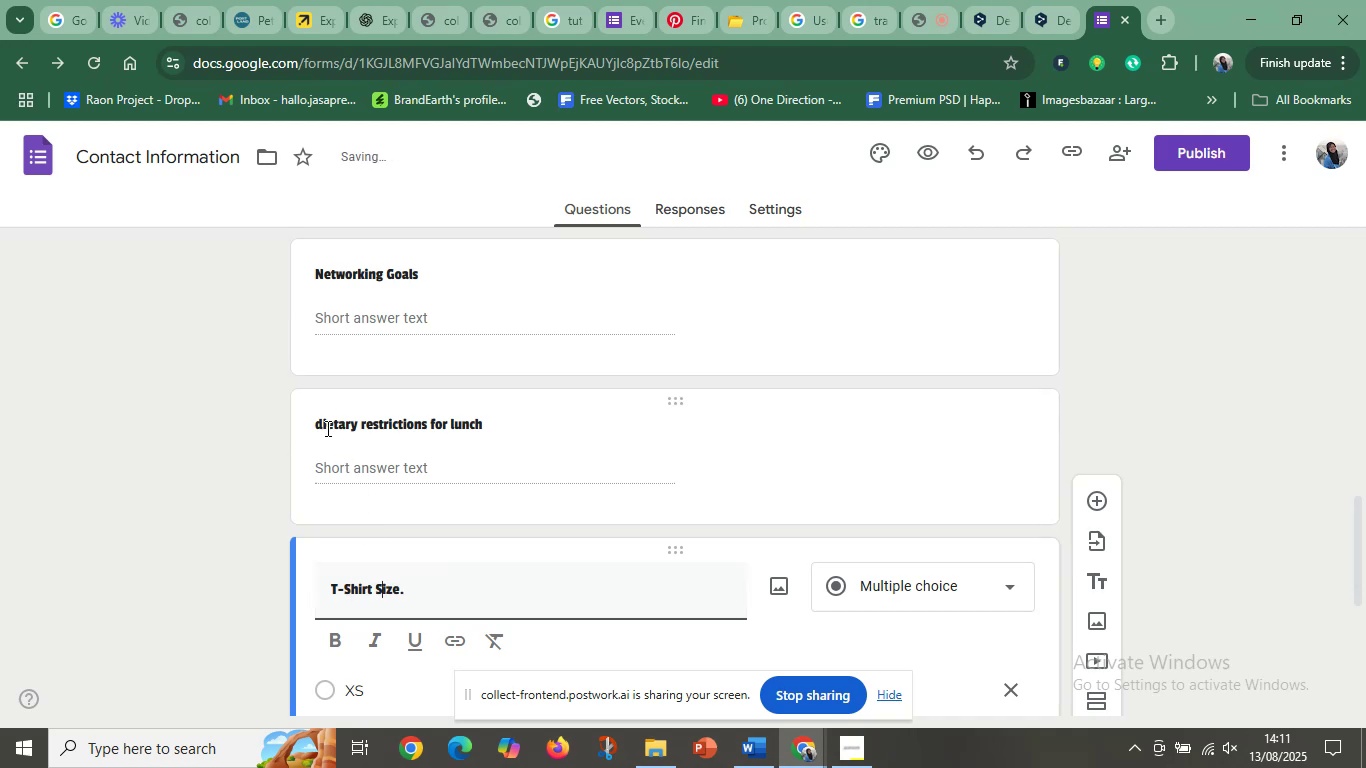 
left_click([322, 421])
 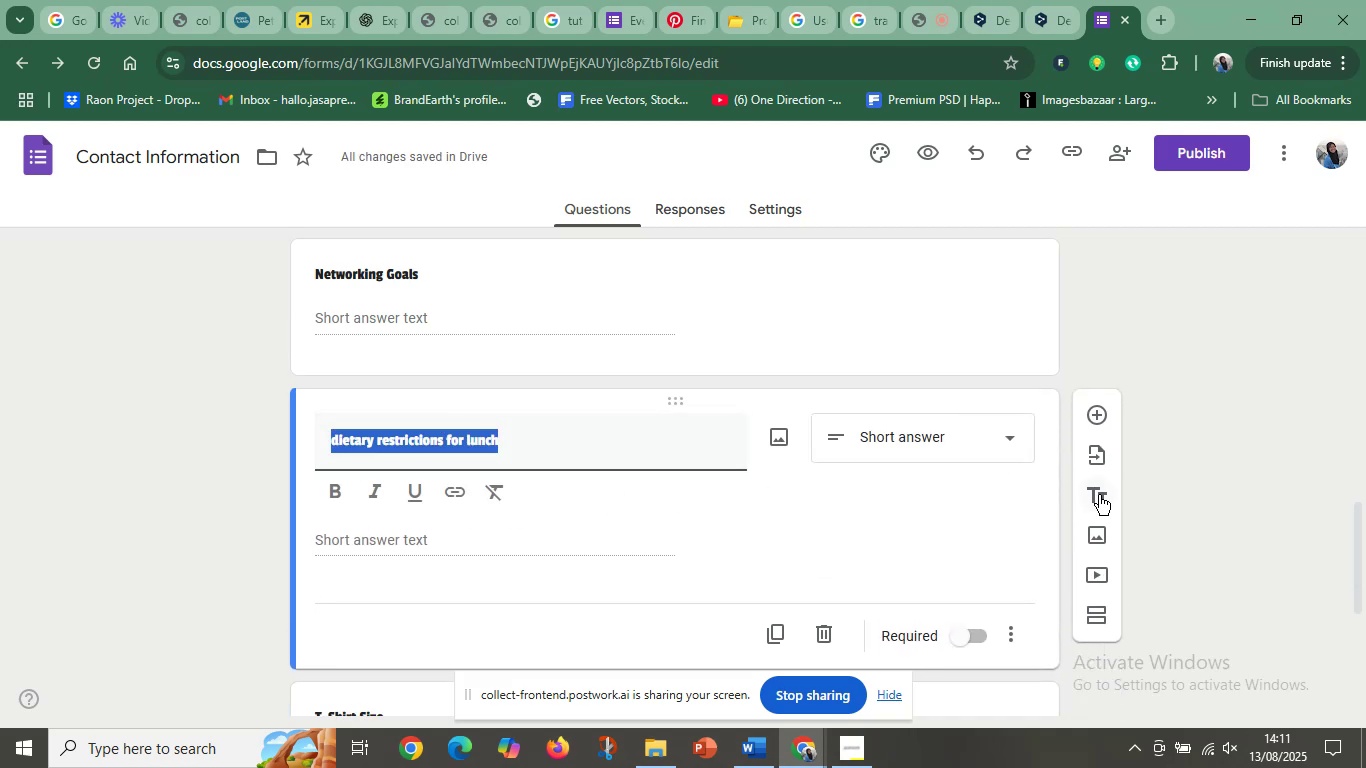 
wait(5.68)
 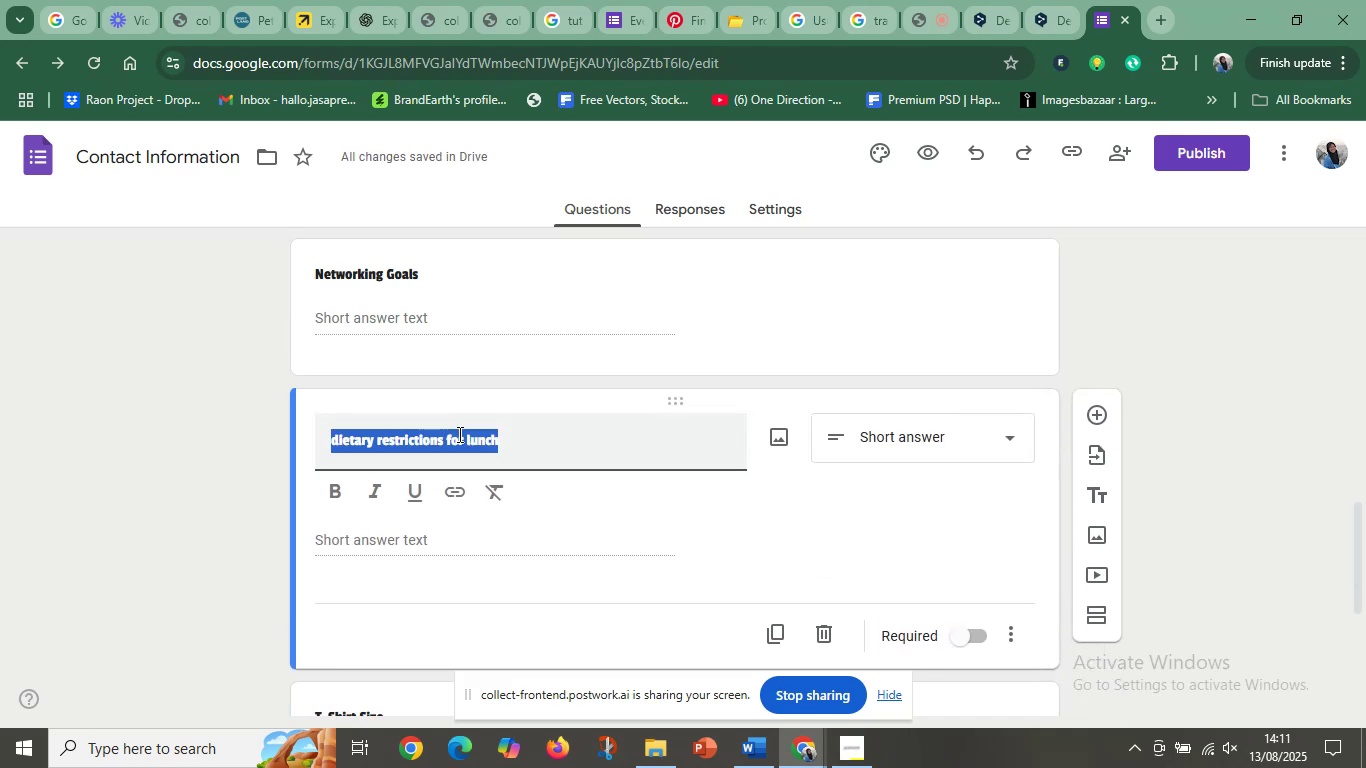 
left_click([336, 438])
 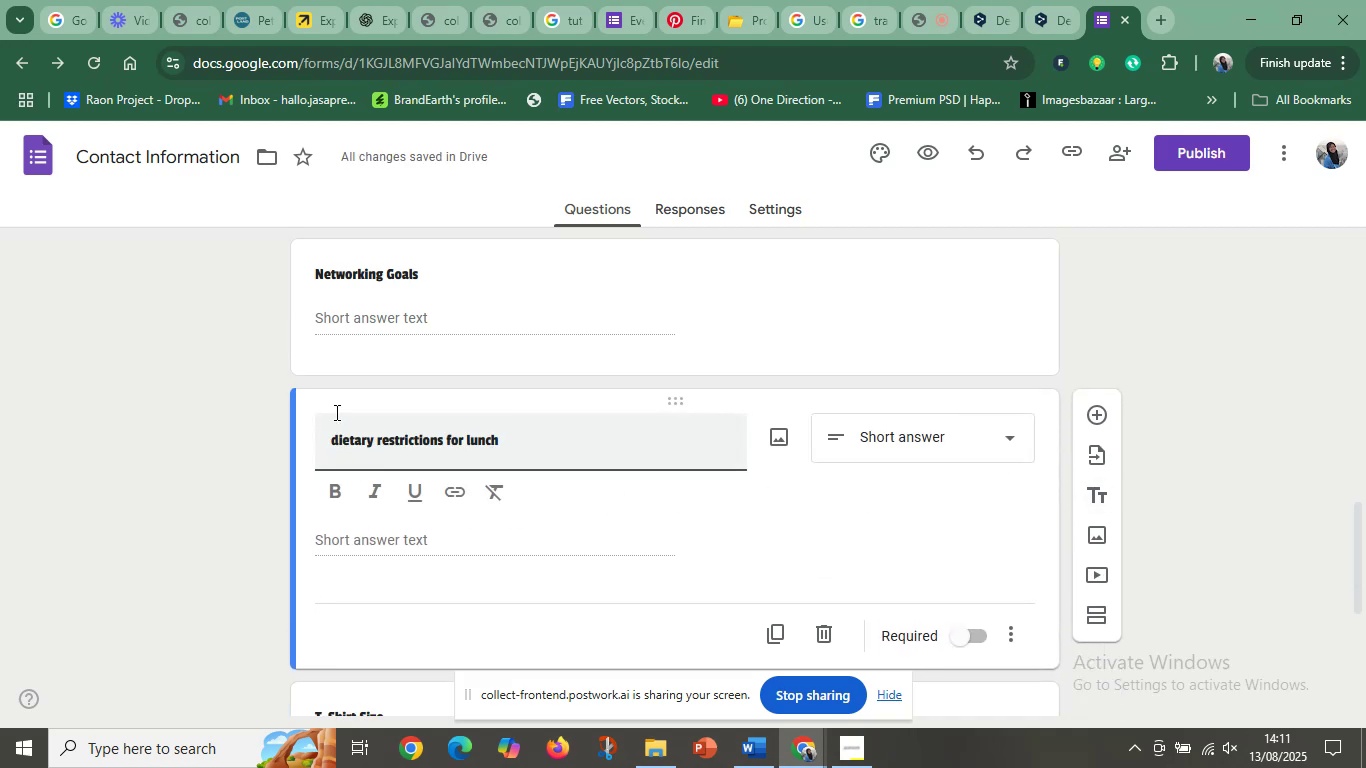 
key(Backspace)
 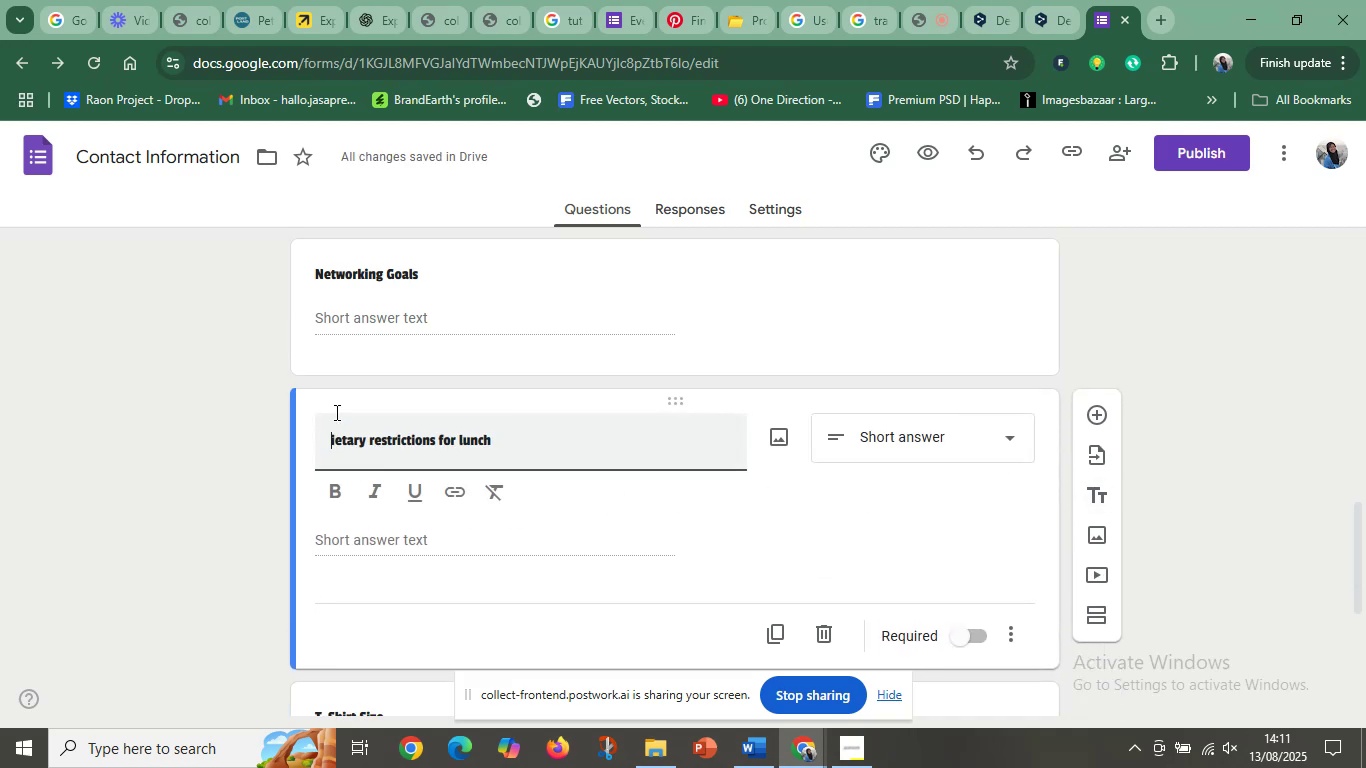 
key(Shift+D)
 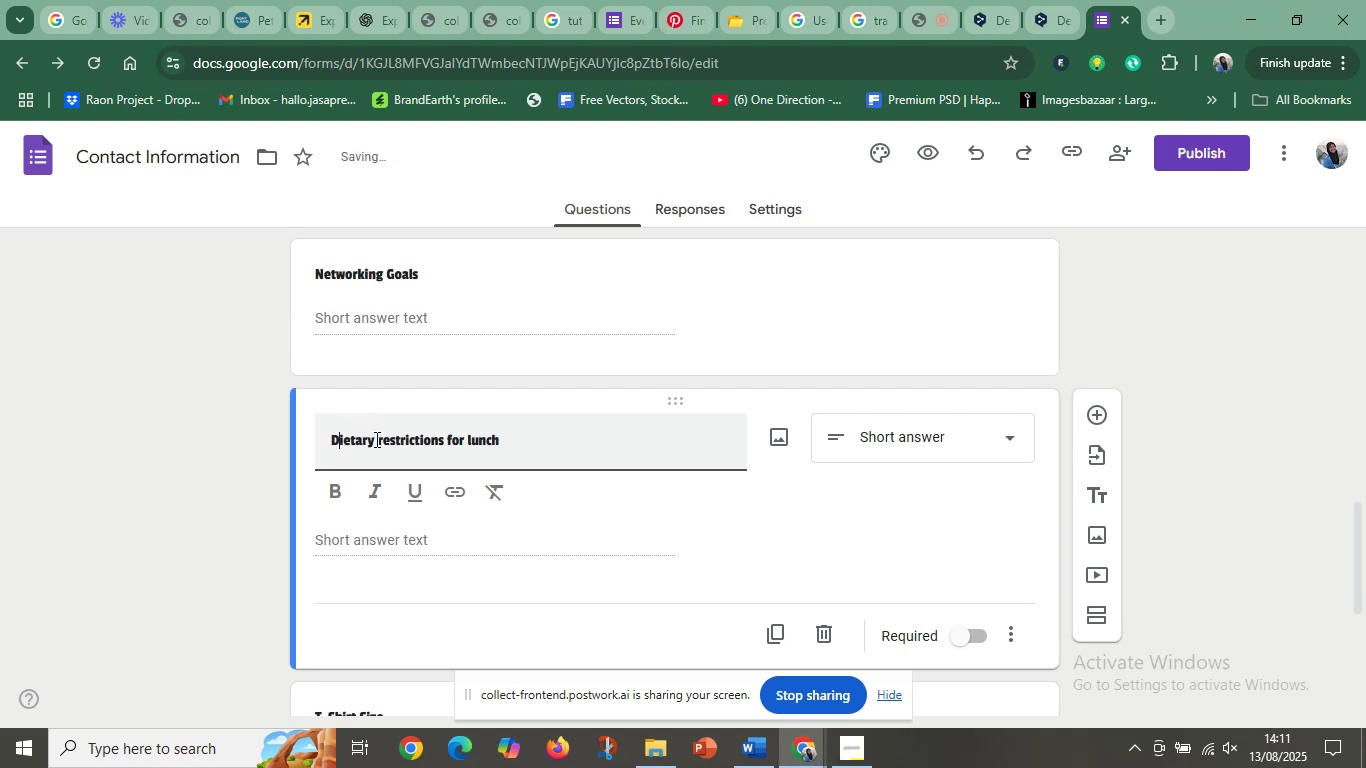 
left_click([382, 440])
 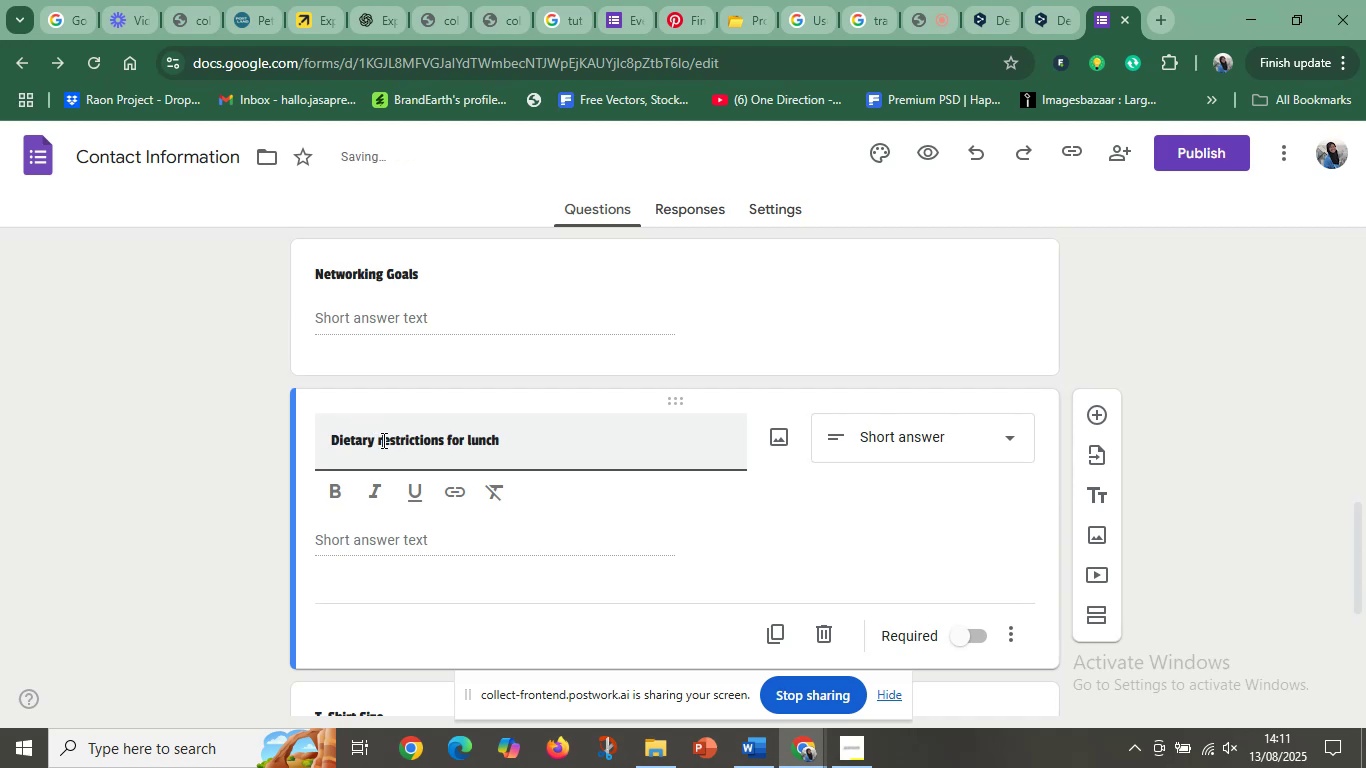 
key(Backspace)
 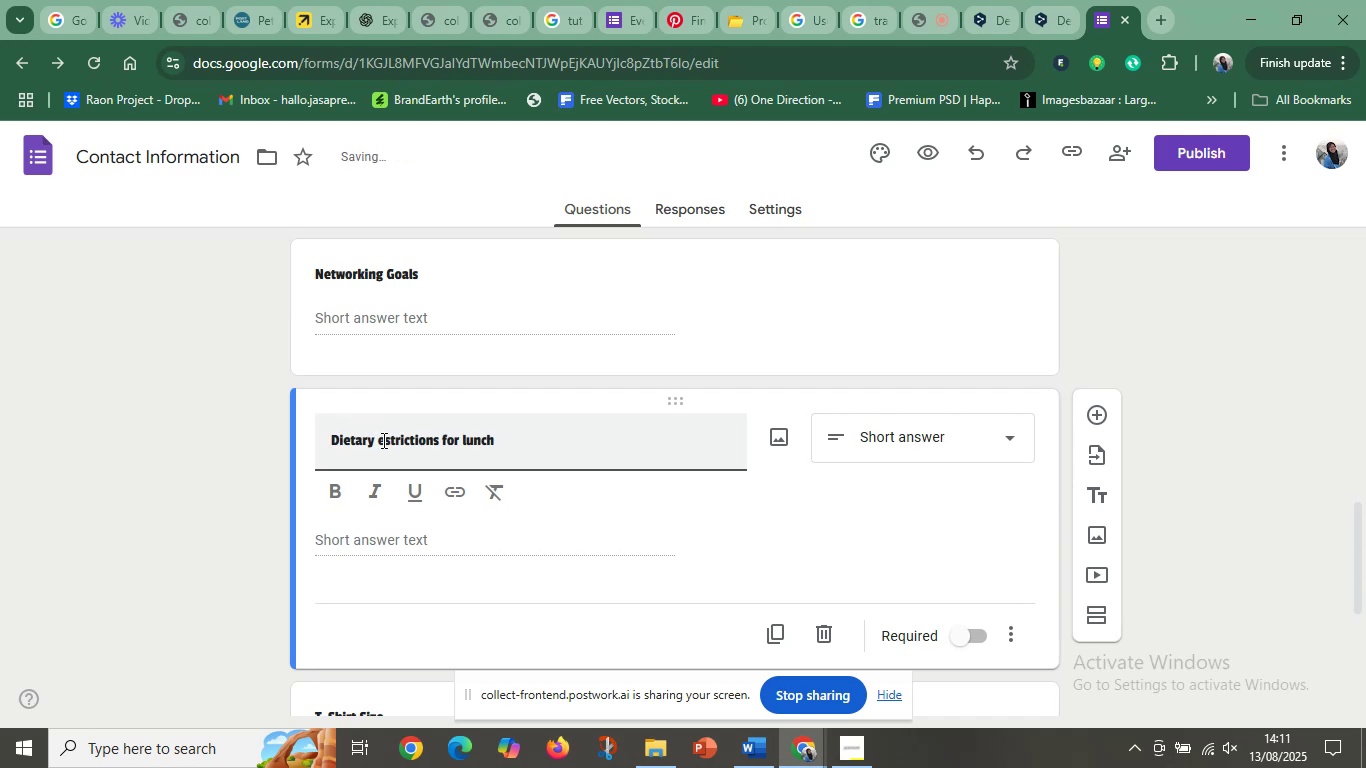 
key(Shift+R)
 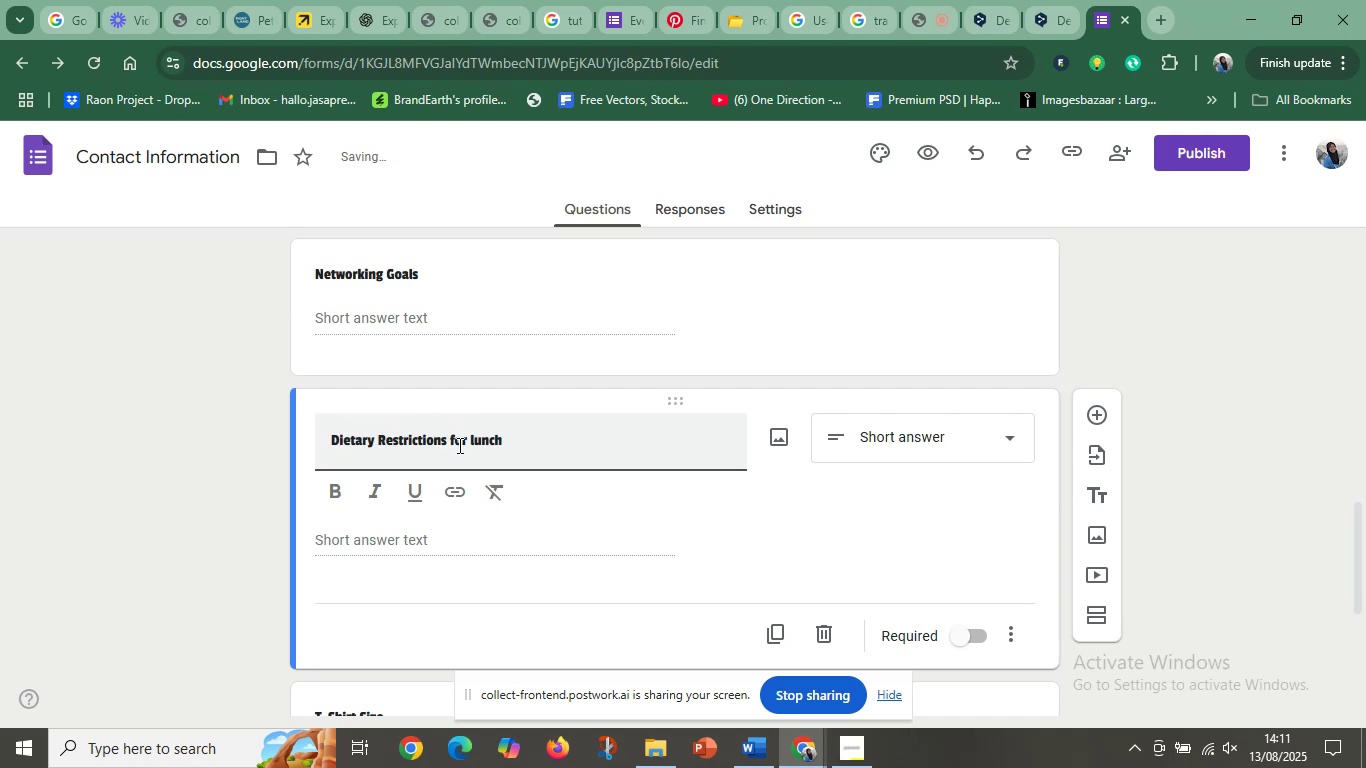 
left_click([455, 439])
 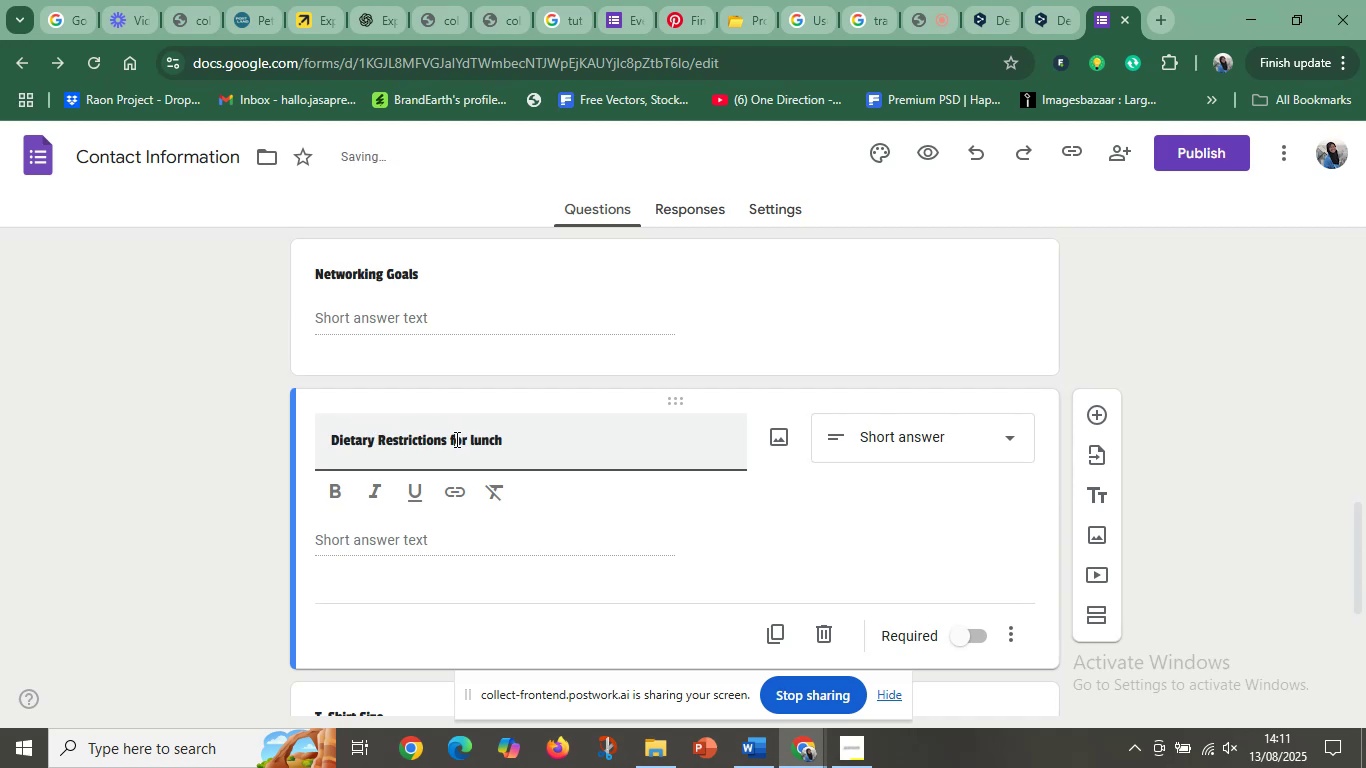 
key(Backspace)
 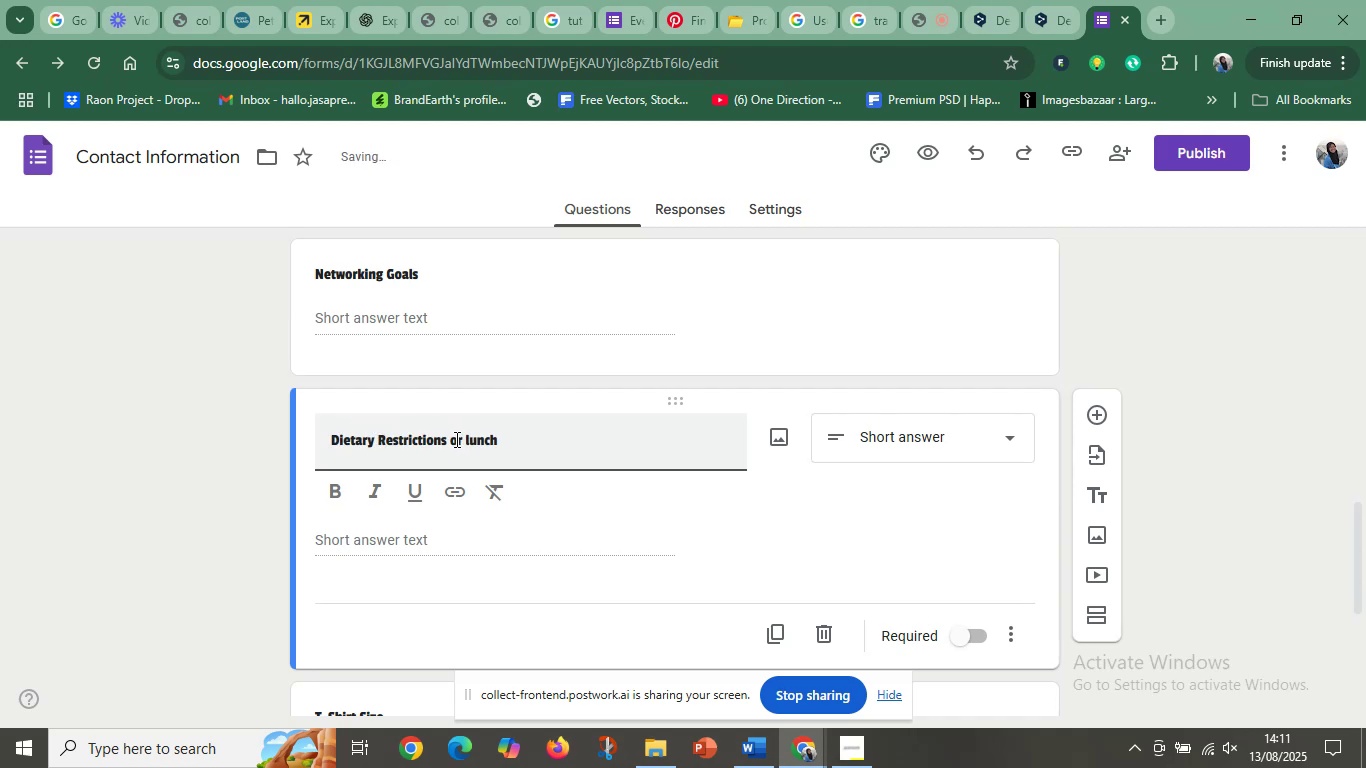 
key(Shift+F)
 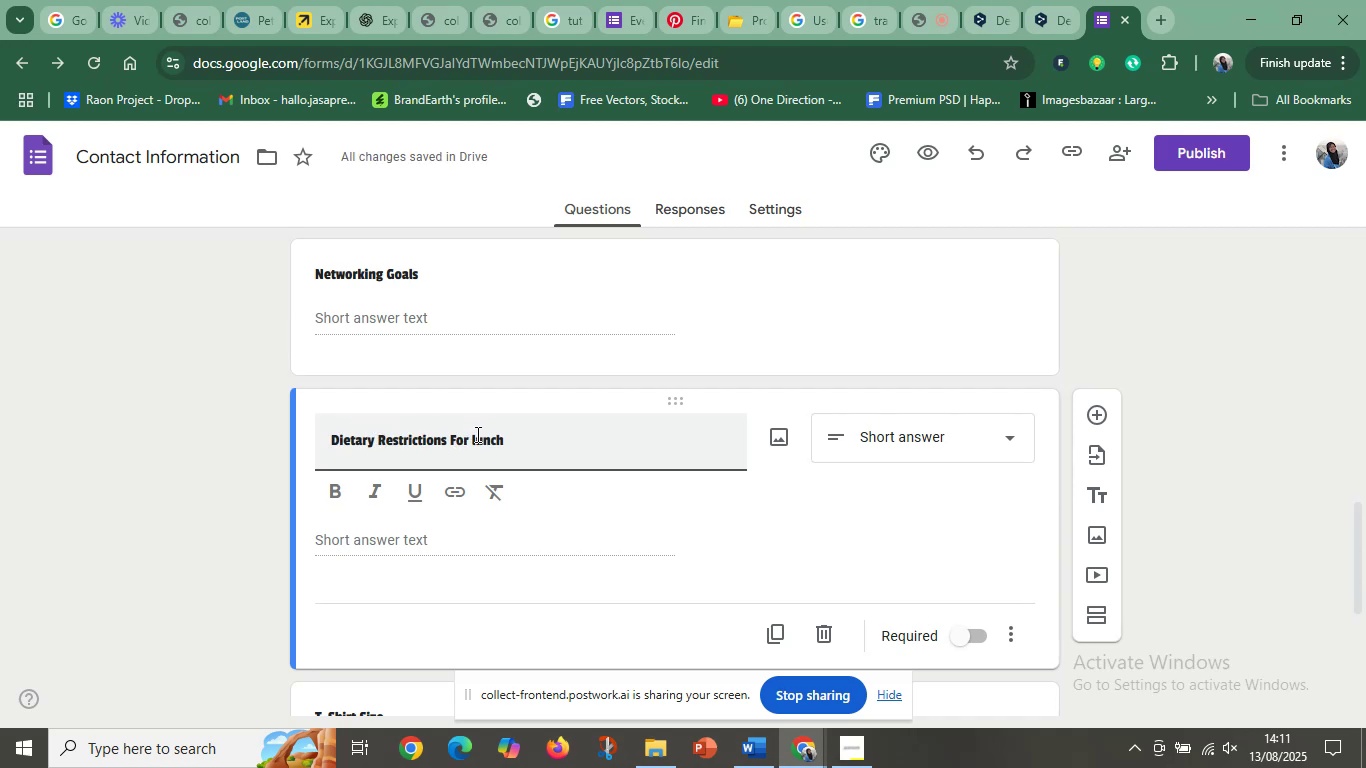 
left_click([476, 440])
 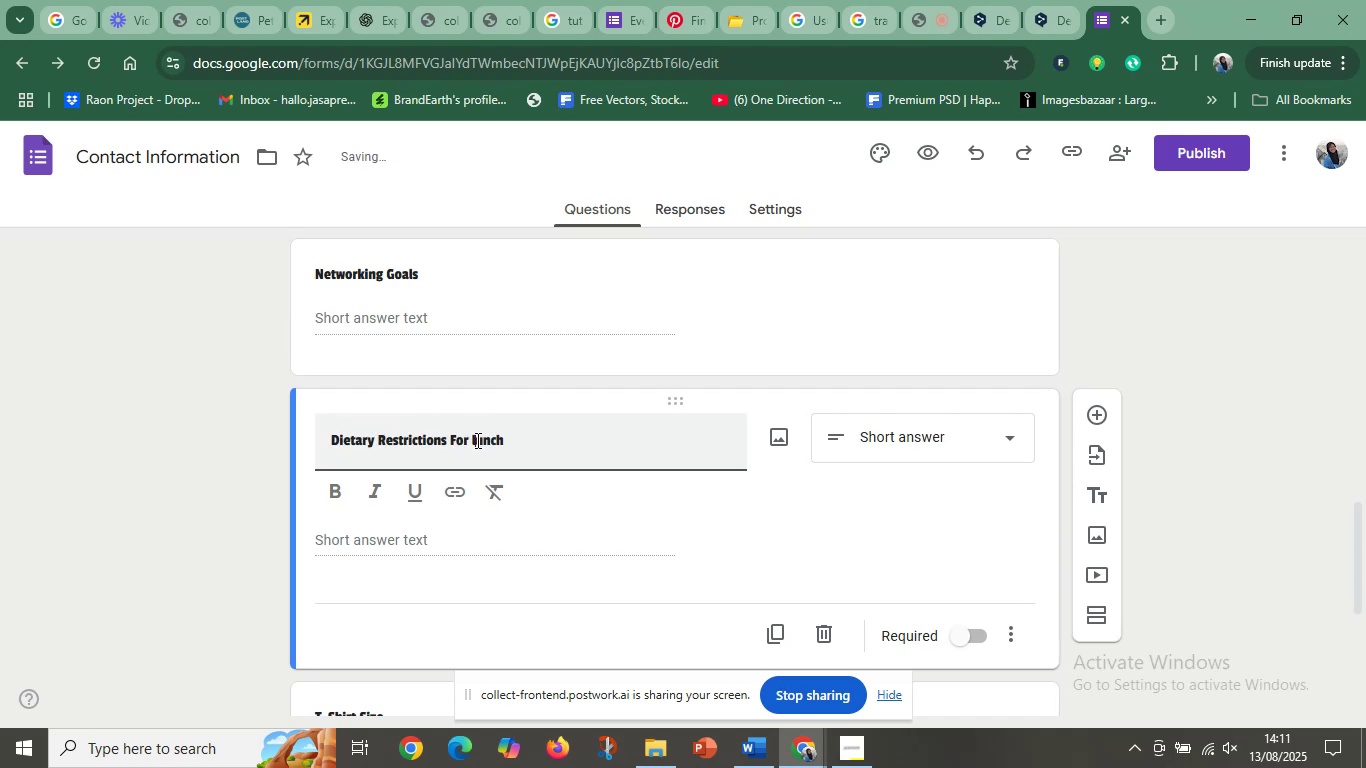 
key(Backspace)
 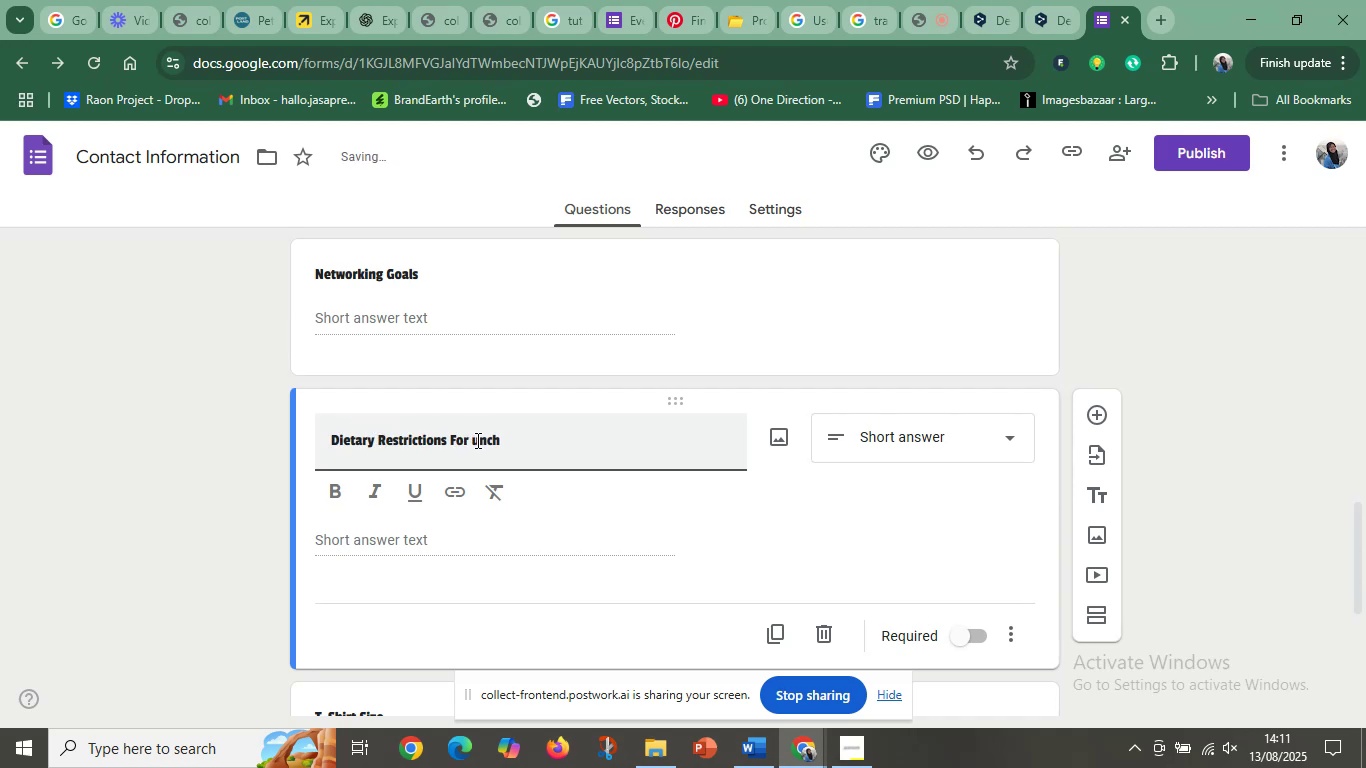 
hold_key(key=ShiftLeft, duration=1.52)
 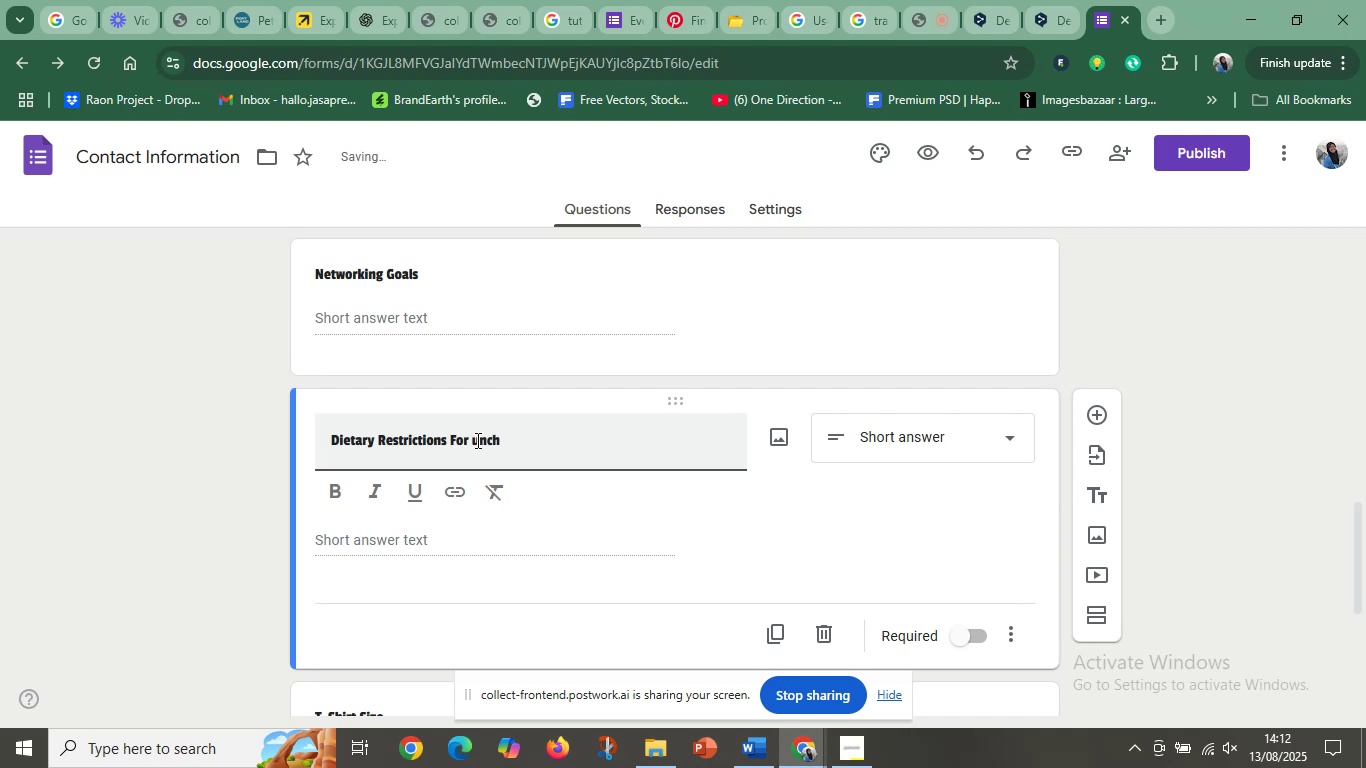 
key(Shift+L)
 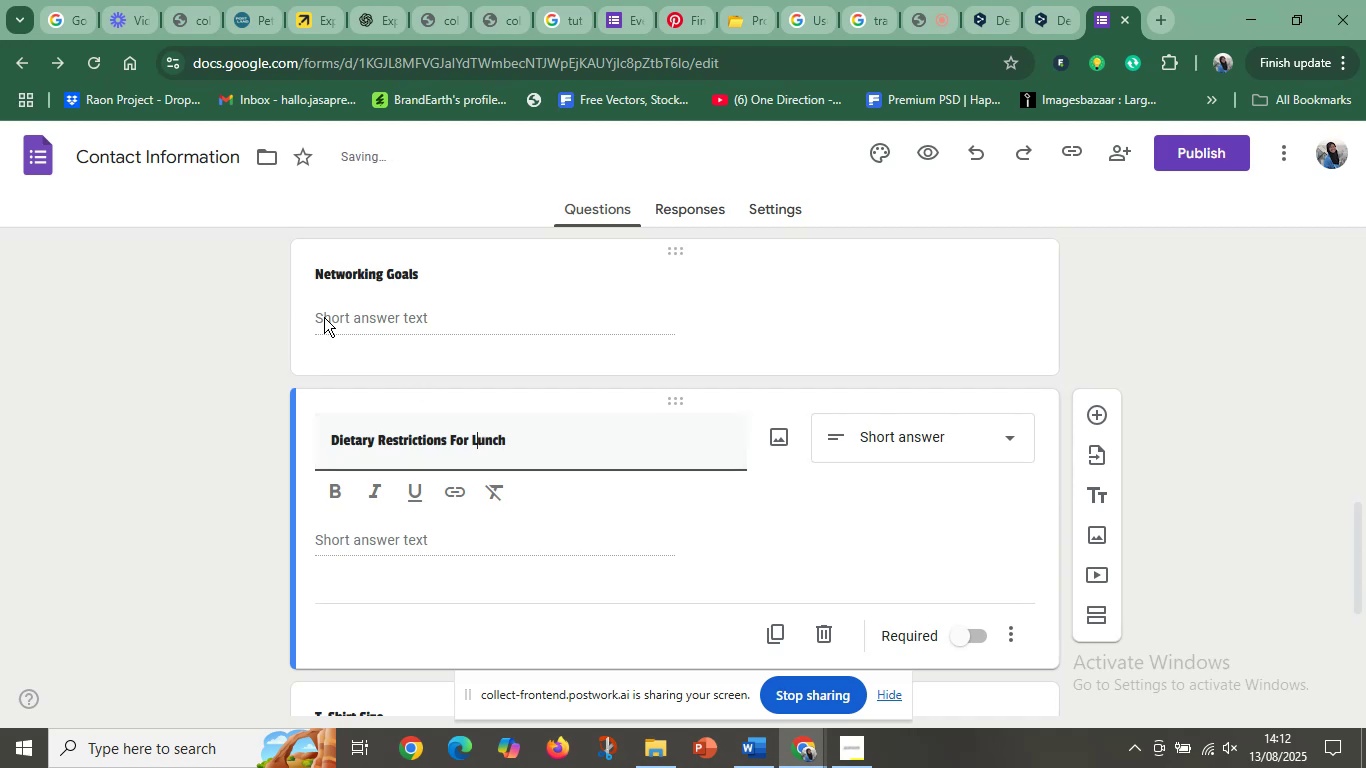 
scroll: coordinate [458, 300], scroll_direction: up, amount: 4.0
 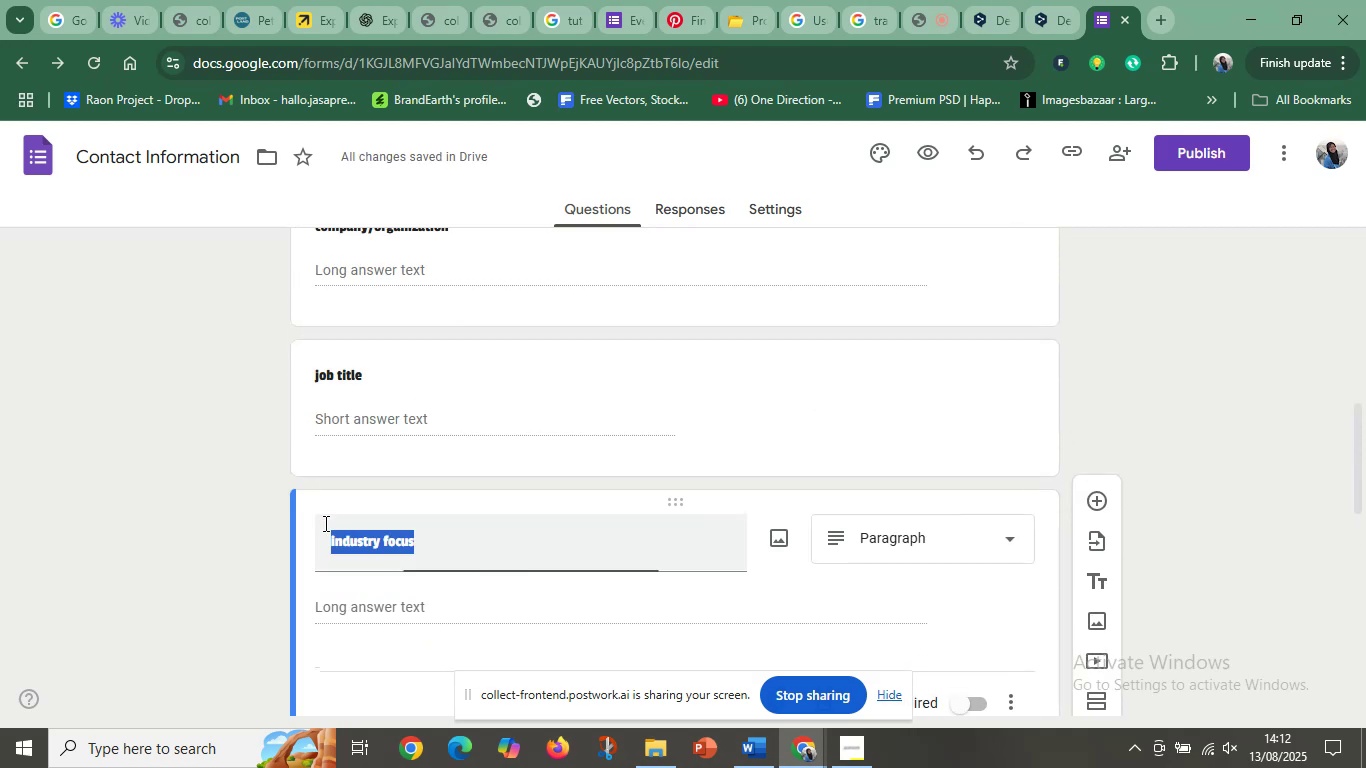 
left_click([336, 544])
 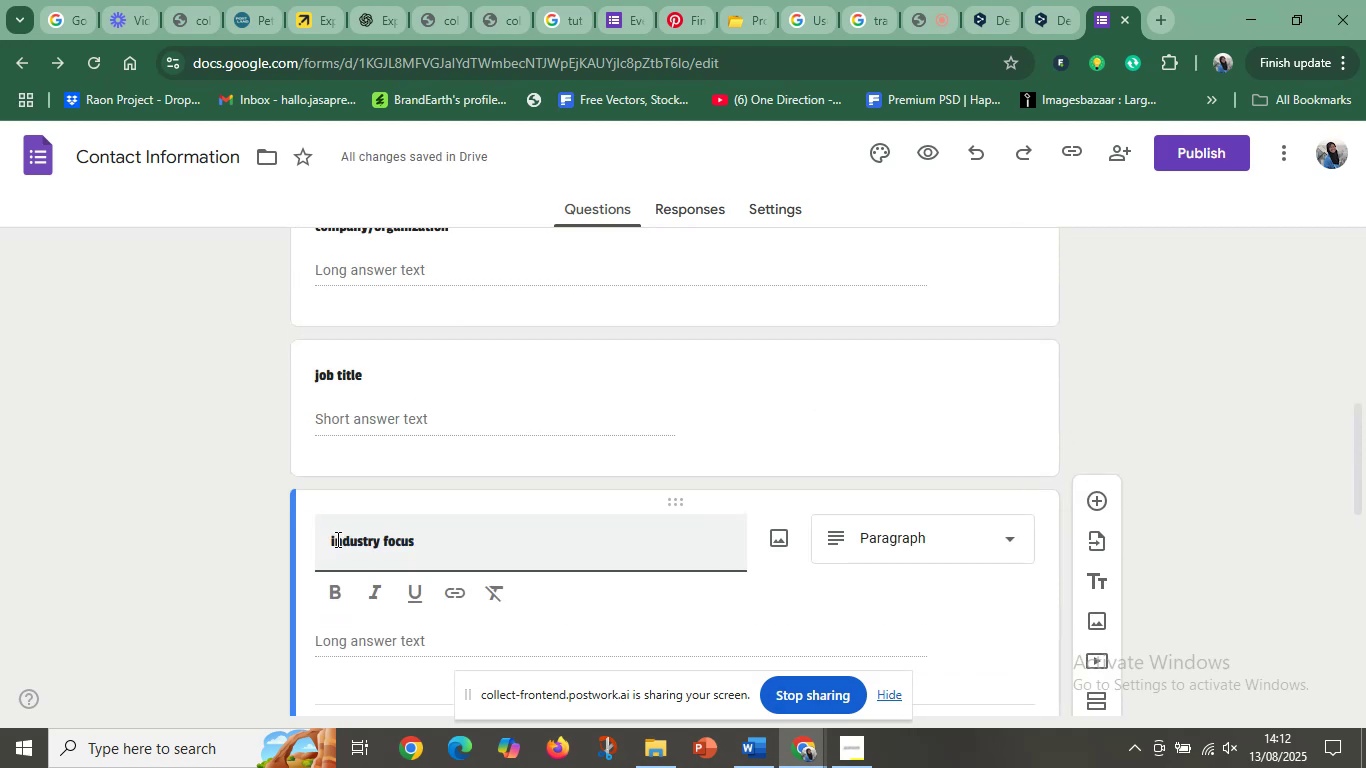 
key(Backspace)
 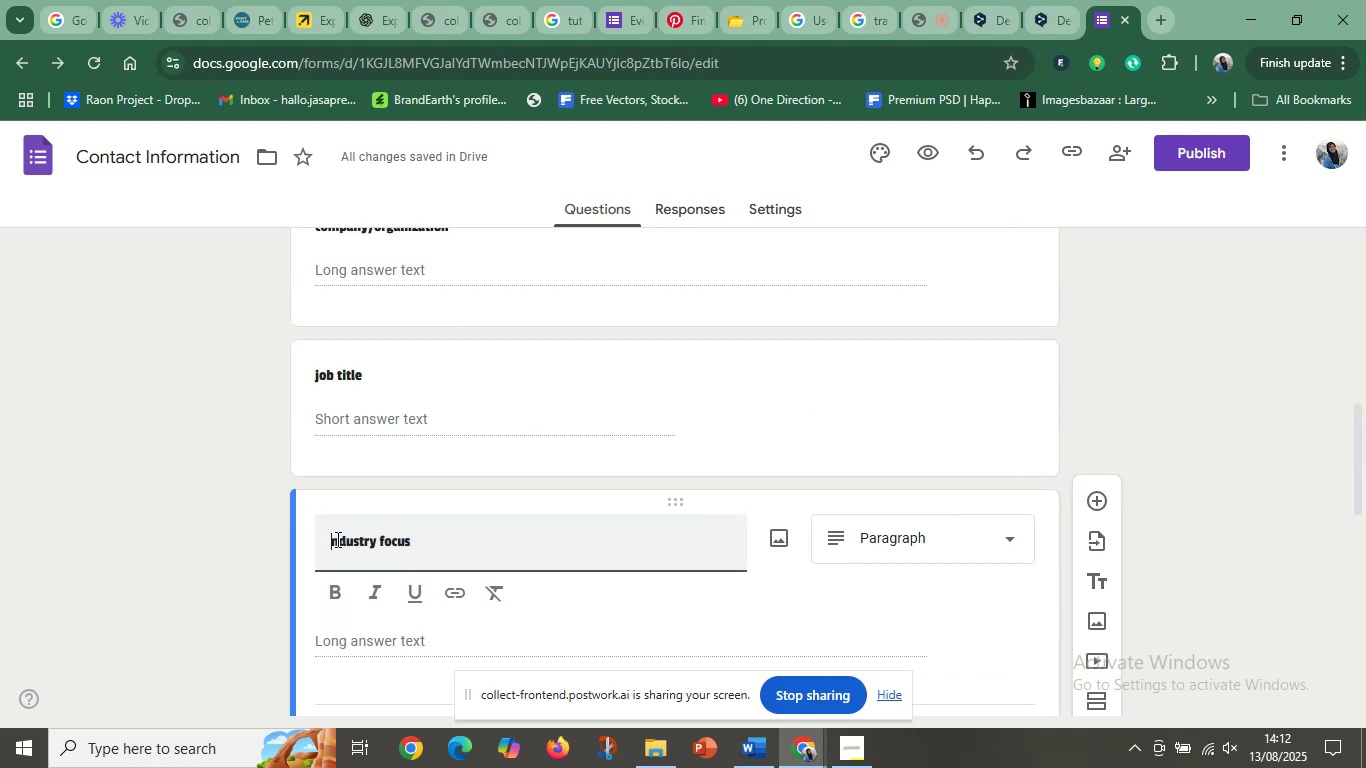 
key(Shift+I)
 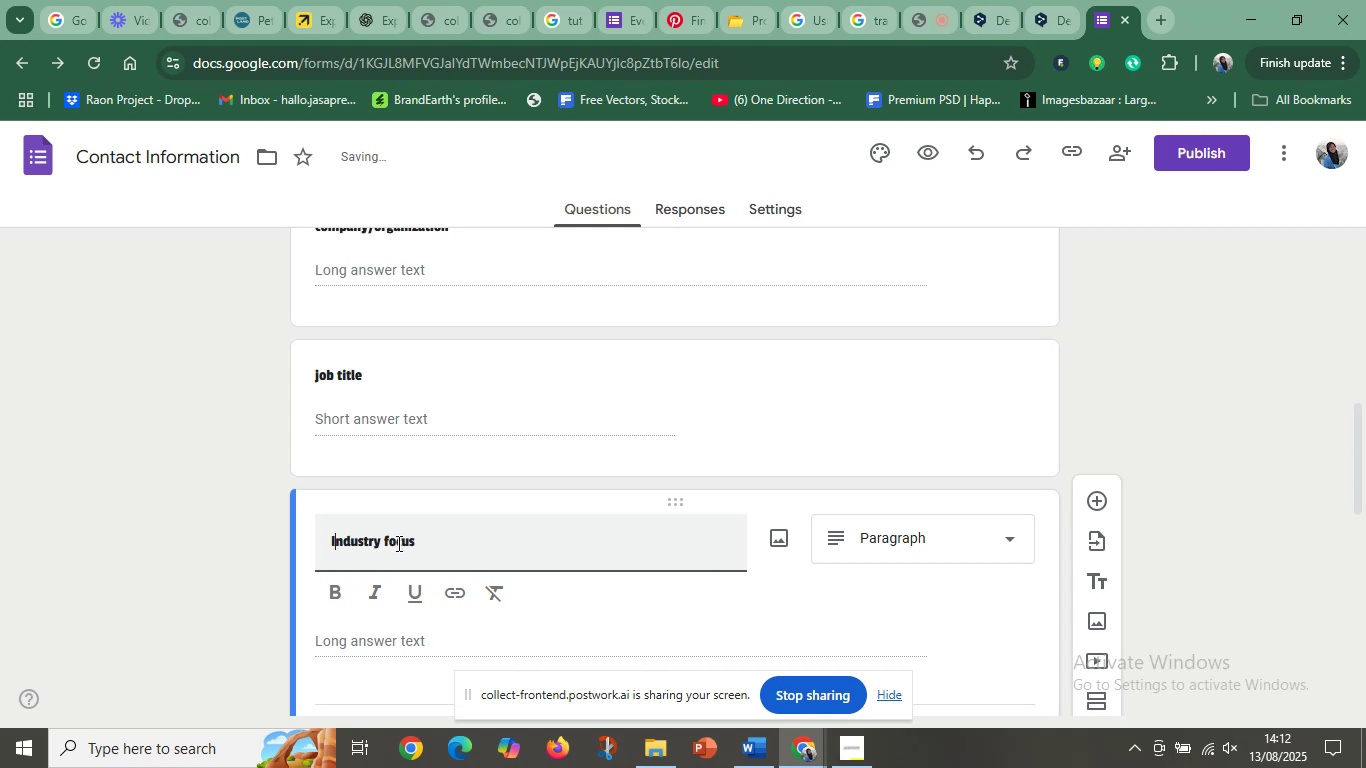 
left_click([390, 543])
 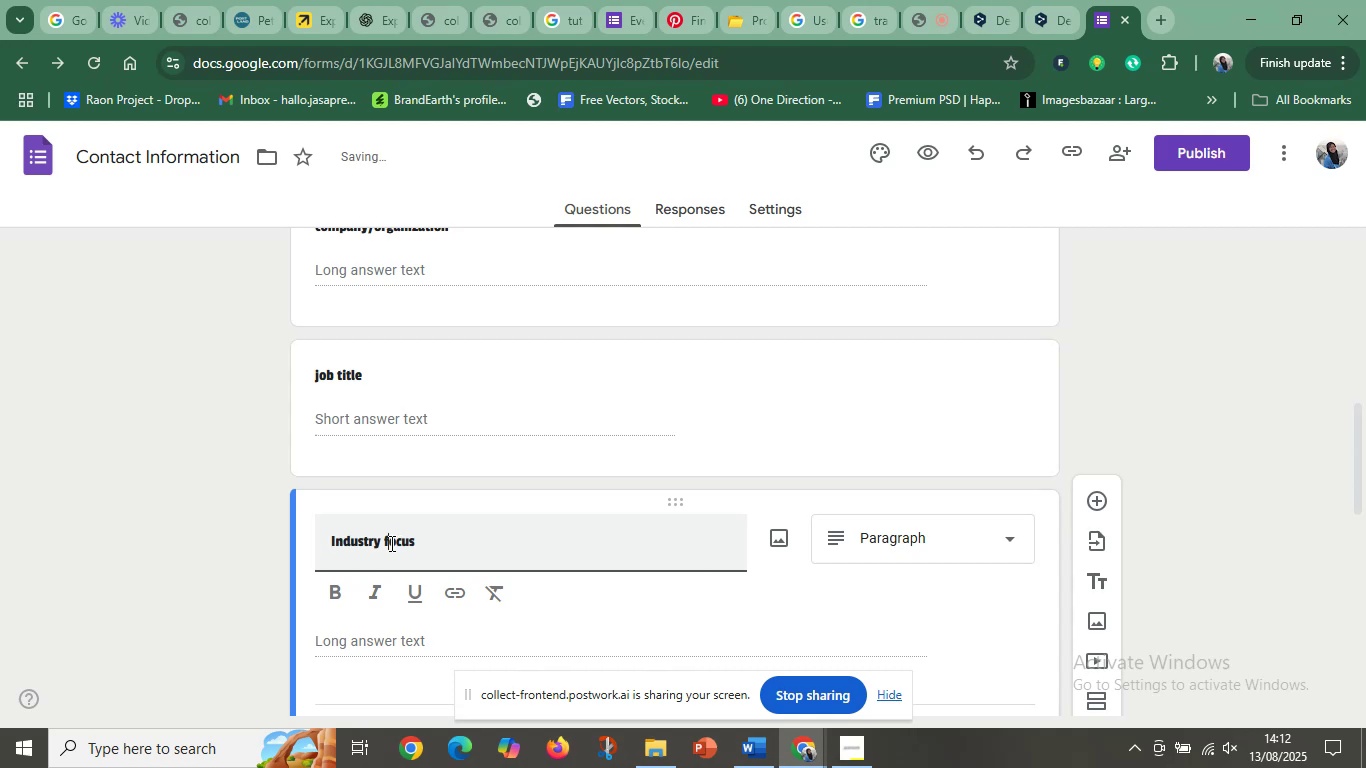 
key(Backspace)
 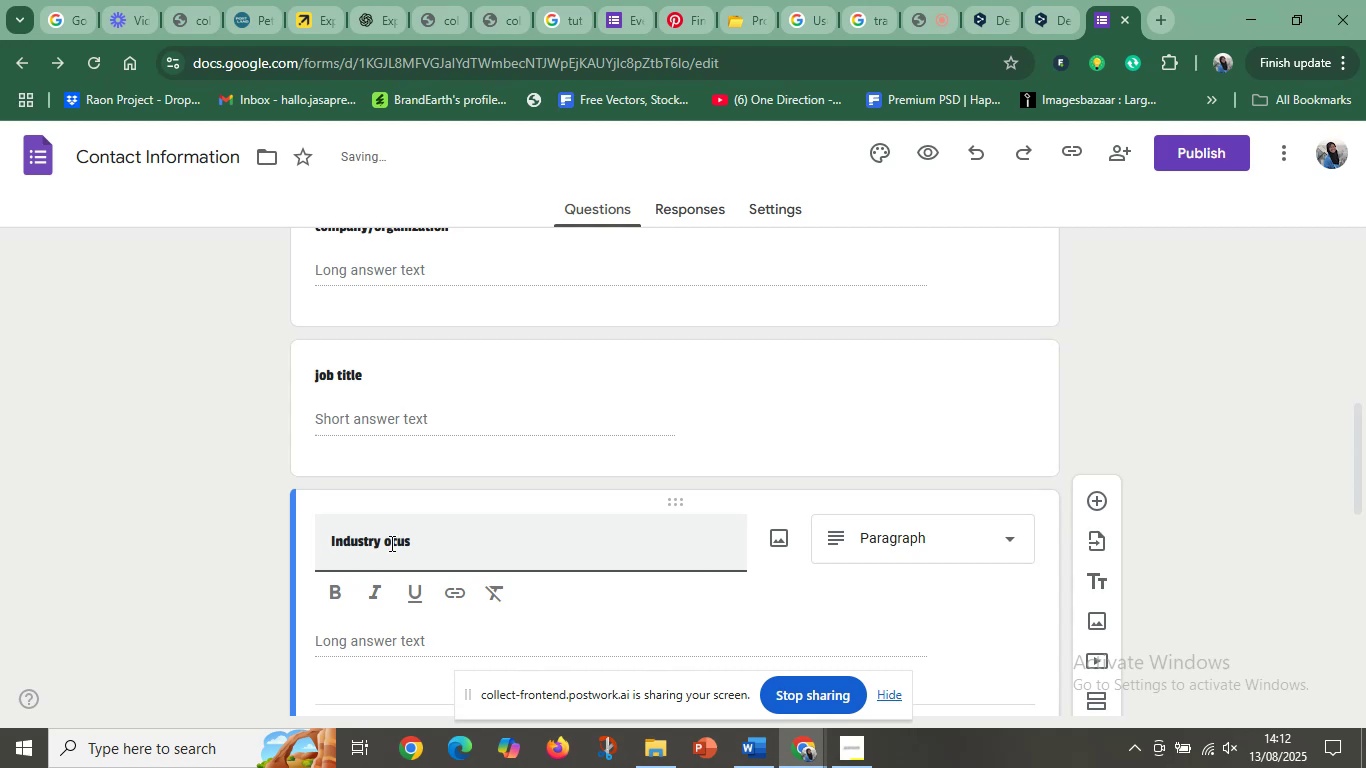 
key(Shift+F)
 